 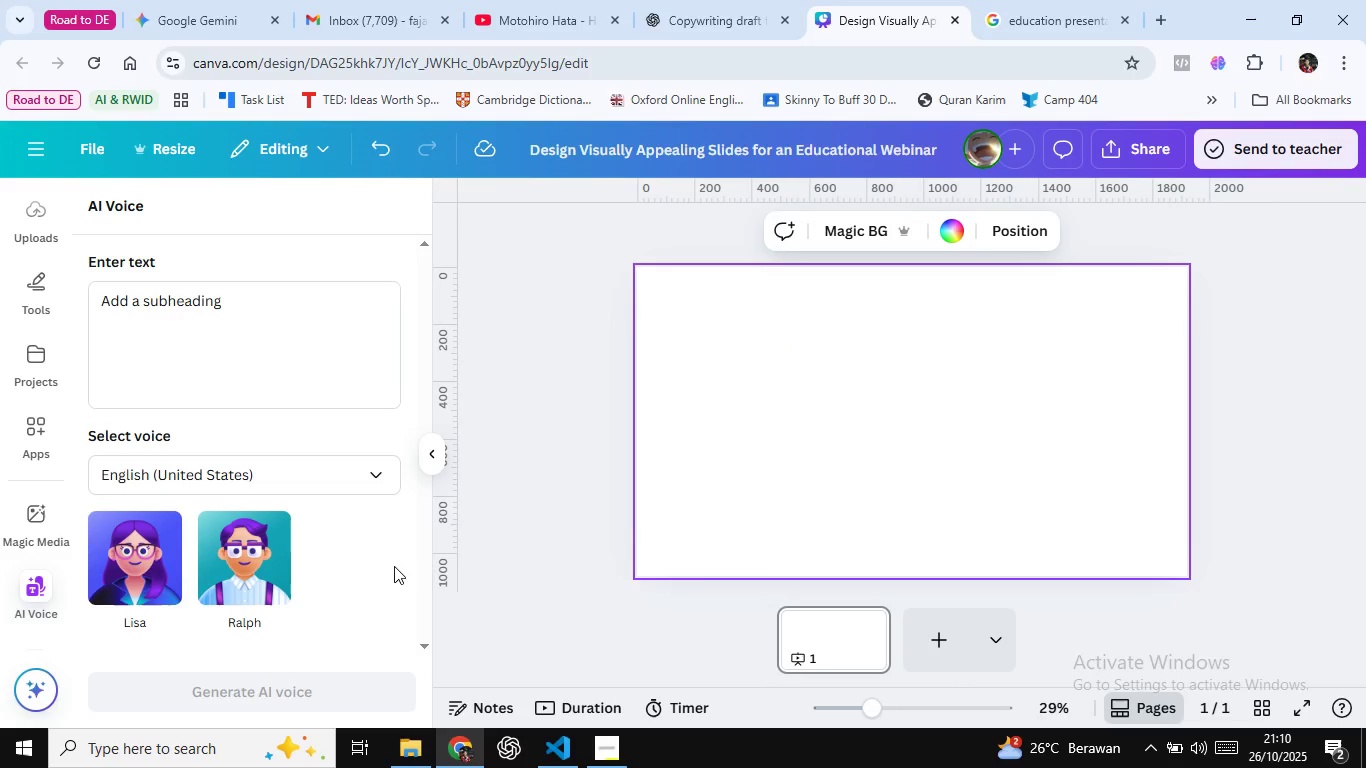 
left_click([25, 245])
 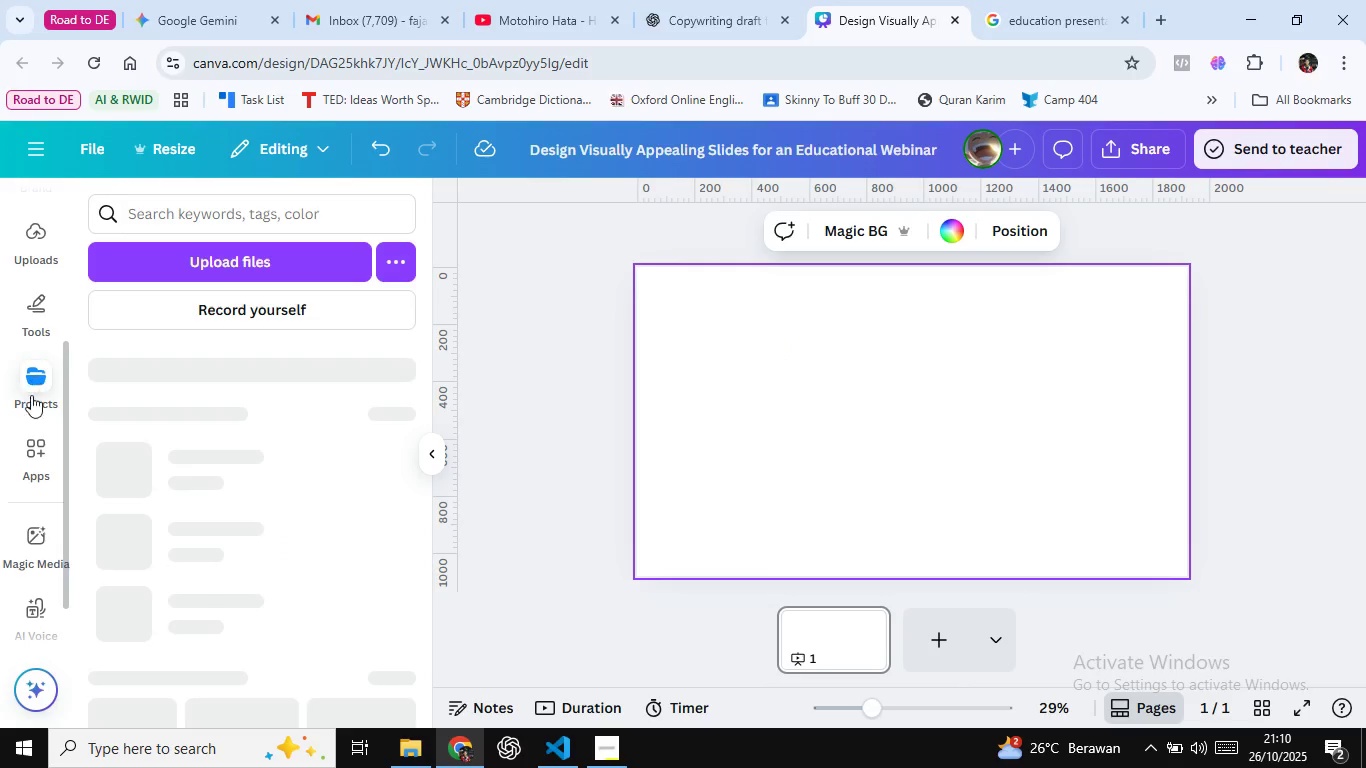 
scroll: coordinate [31, 421], scroll_direction: up, amount: 5.0
 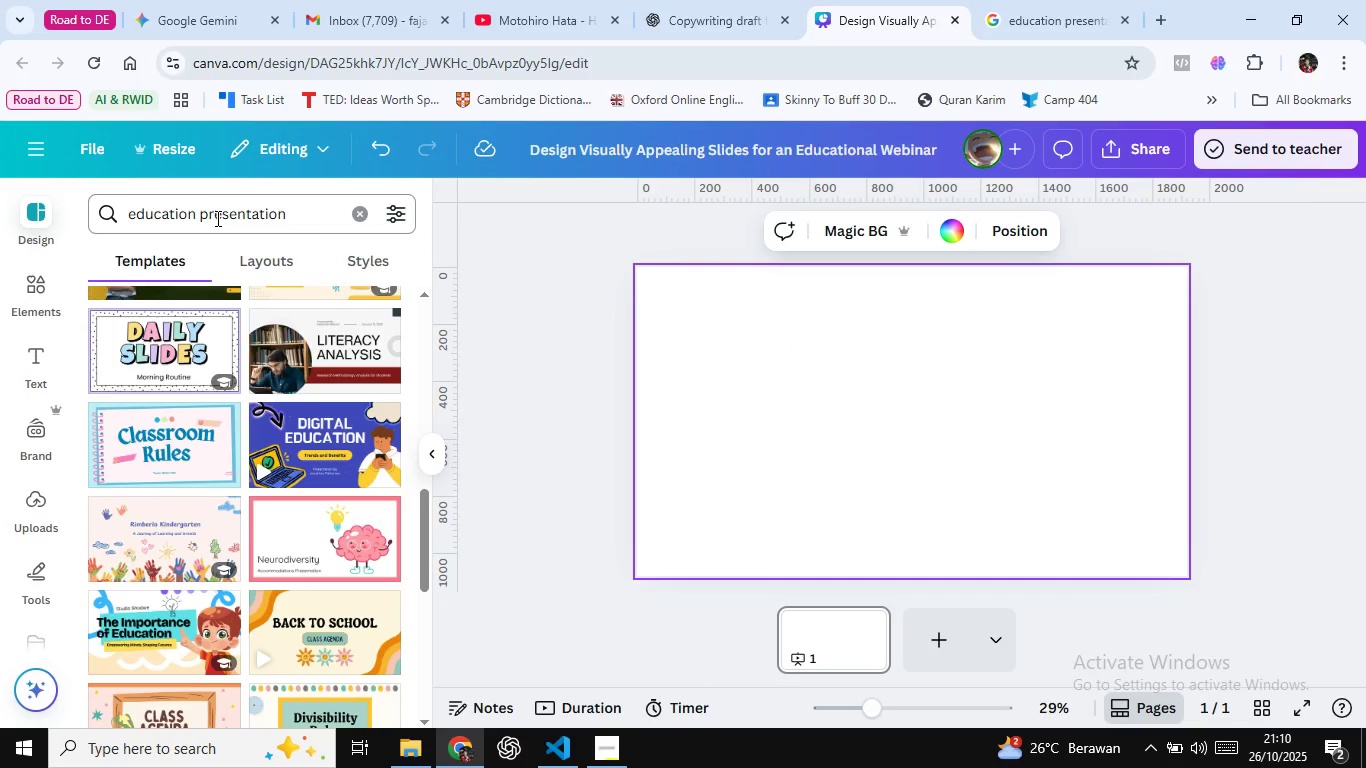 
scroll: coordinate [262, 479], scroll_direction: down, amount: 10.0
 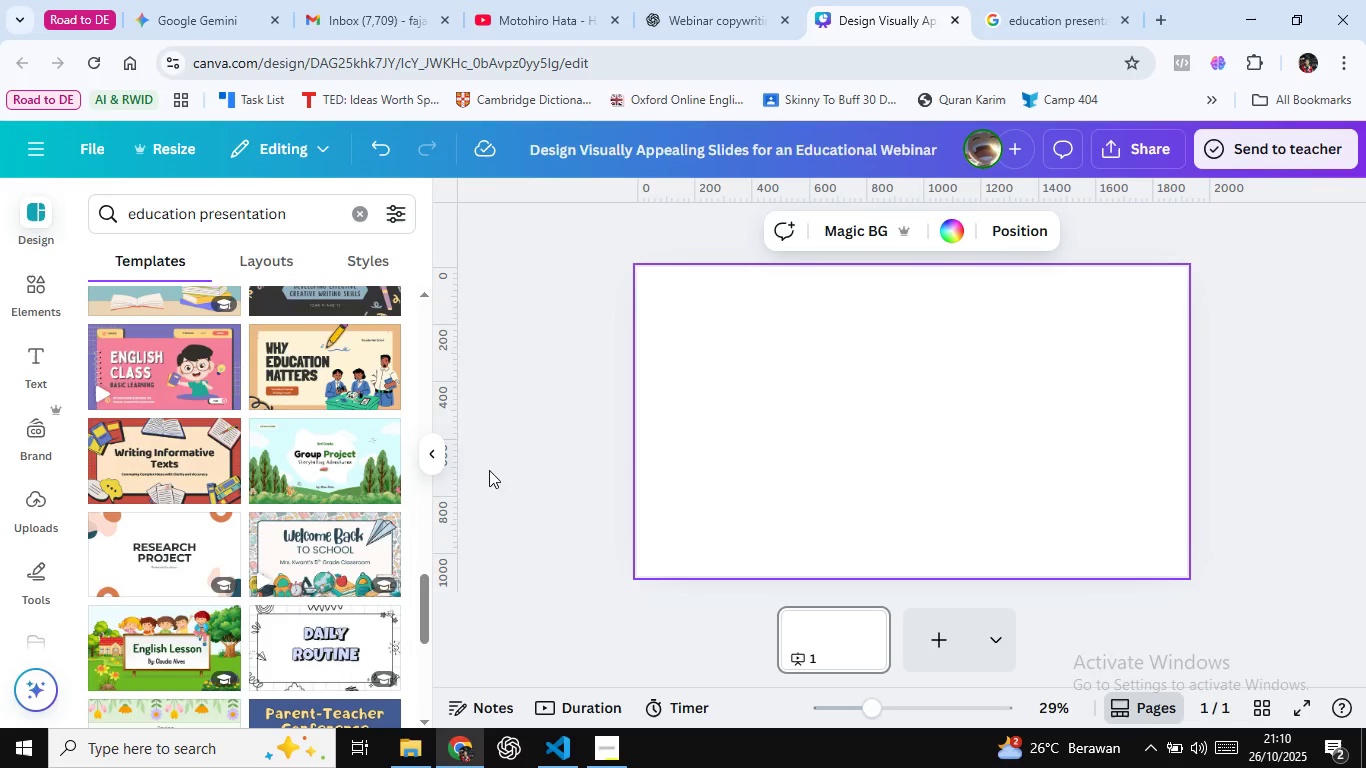 
wait(5.79)
 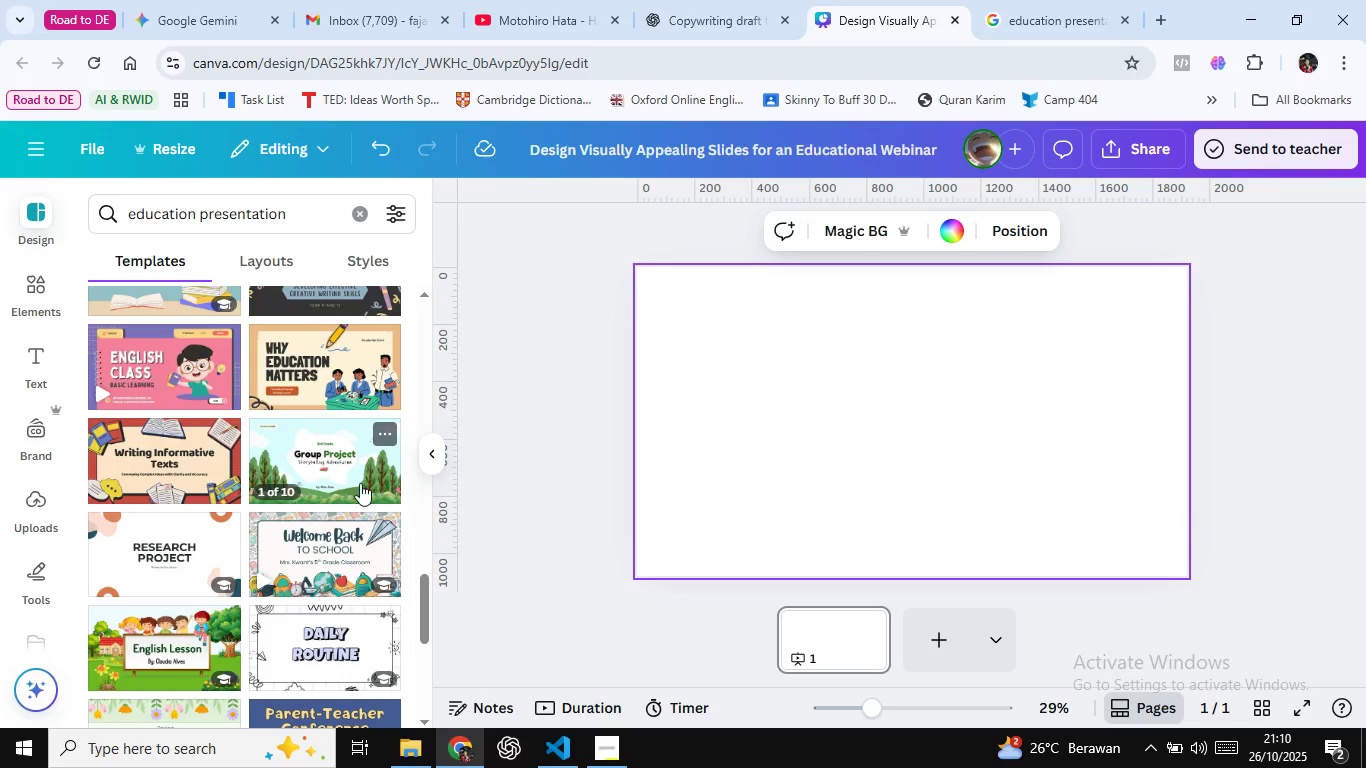 
scroll: coordinate [235, 412], scroll_direction: down, amount: 7.0
 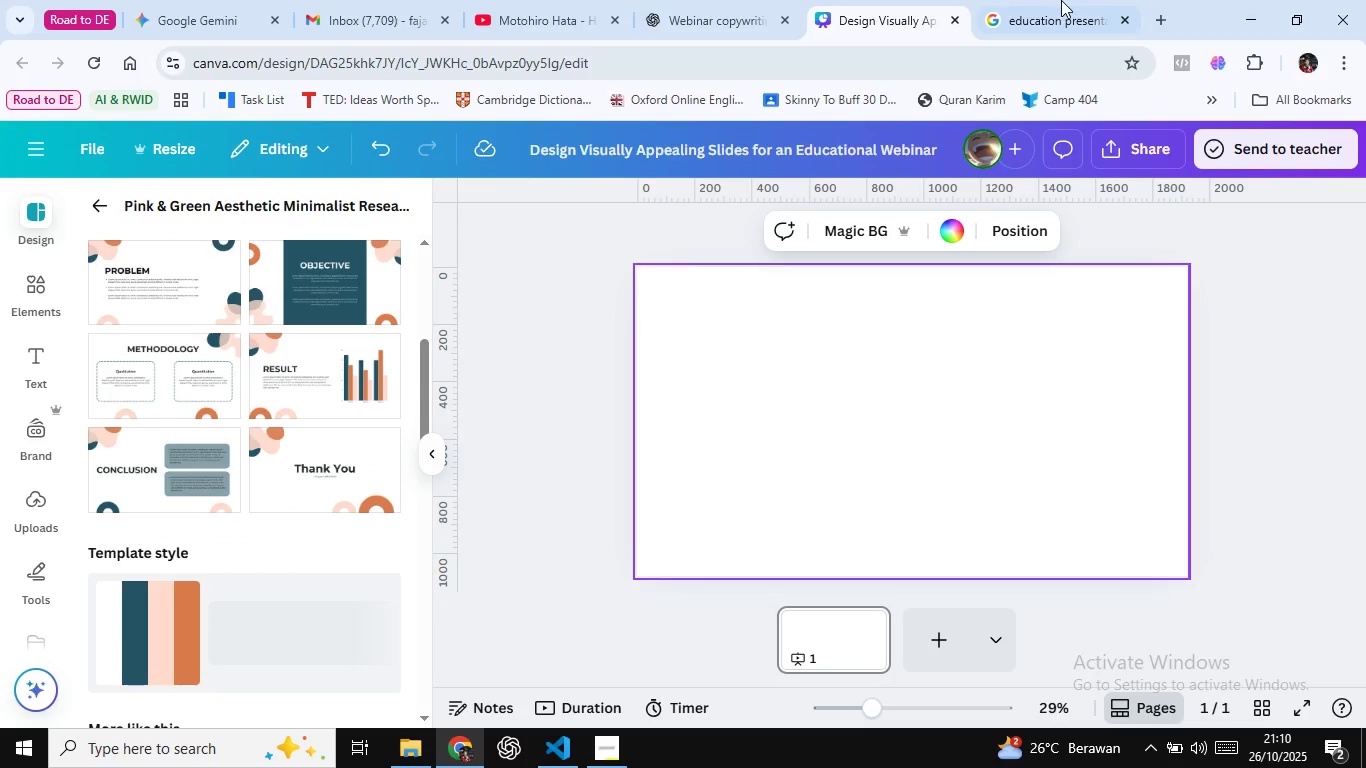 
left_click([1061, 0])
 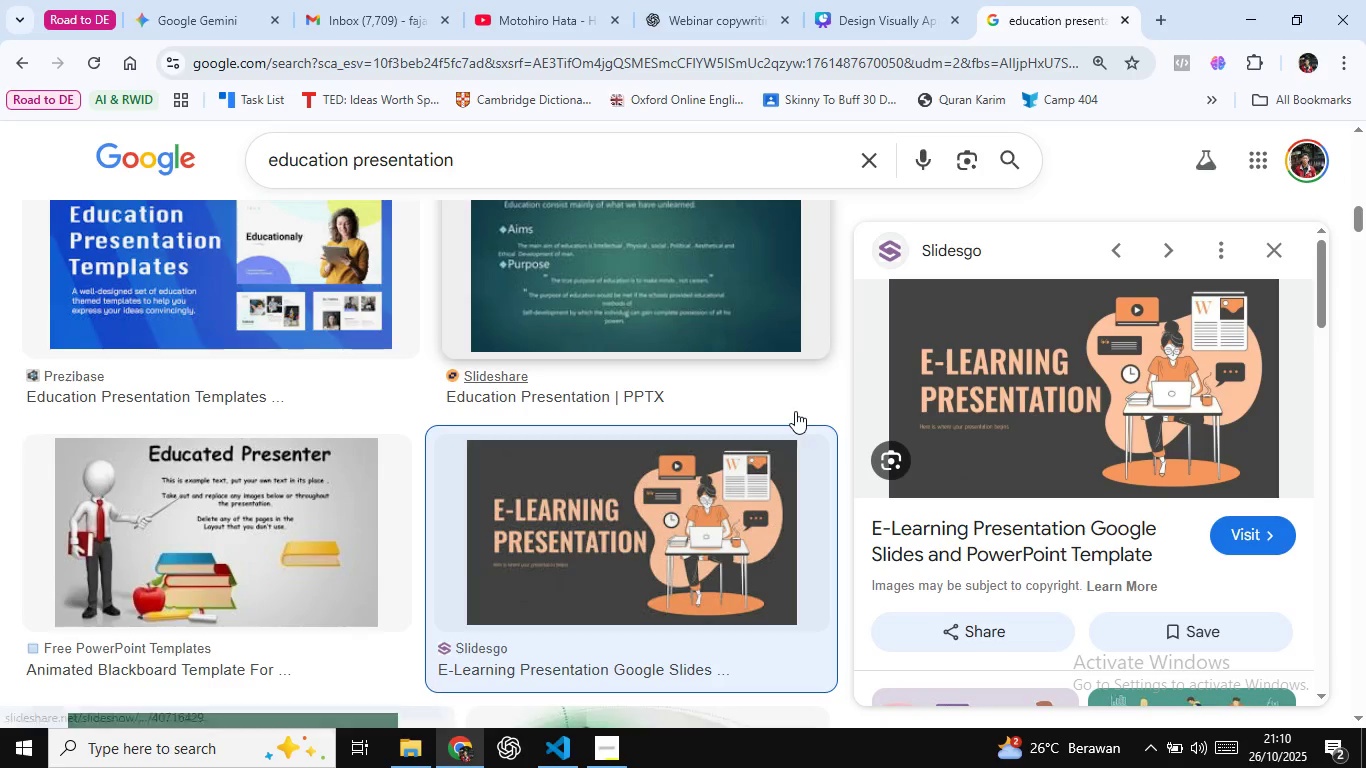 
scroll: coordinate [680, 467], scroll_direction: down, amount: 12.0
 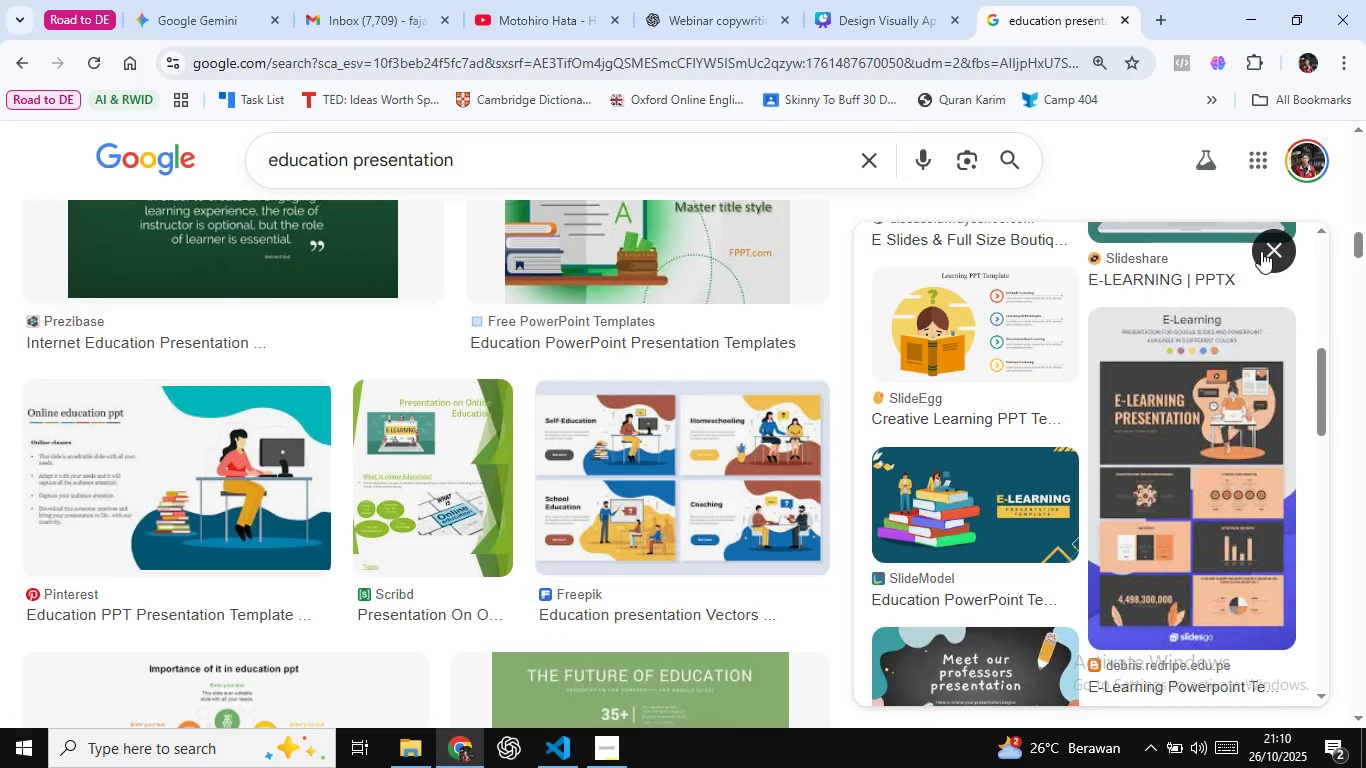 
wait(6.22)
 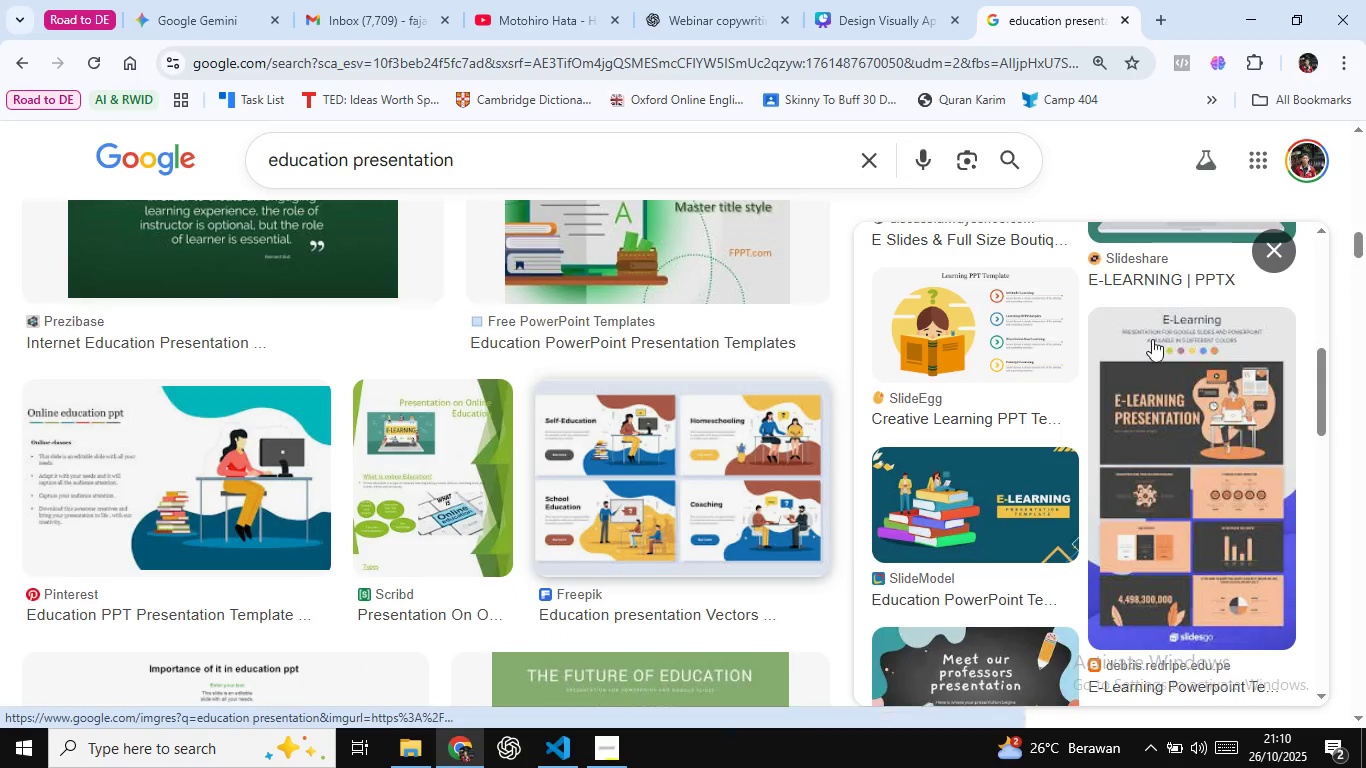 
scroll: coordinate [762, 316], scroll_direction: down, amount: 5.0
 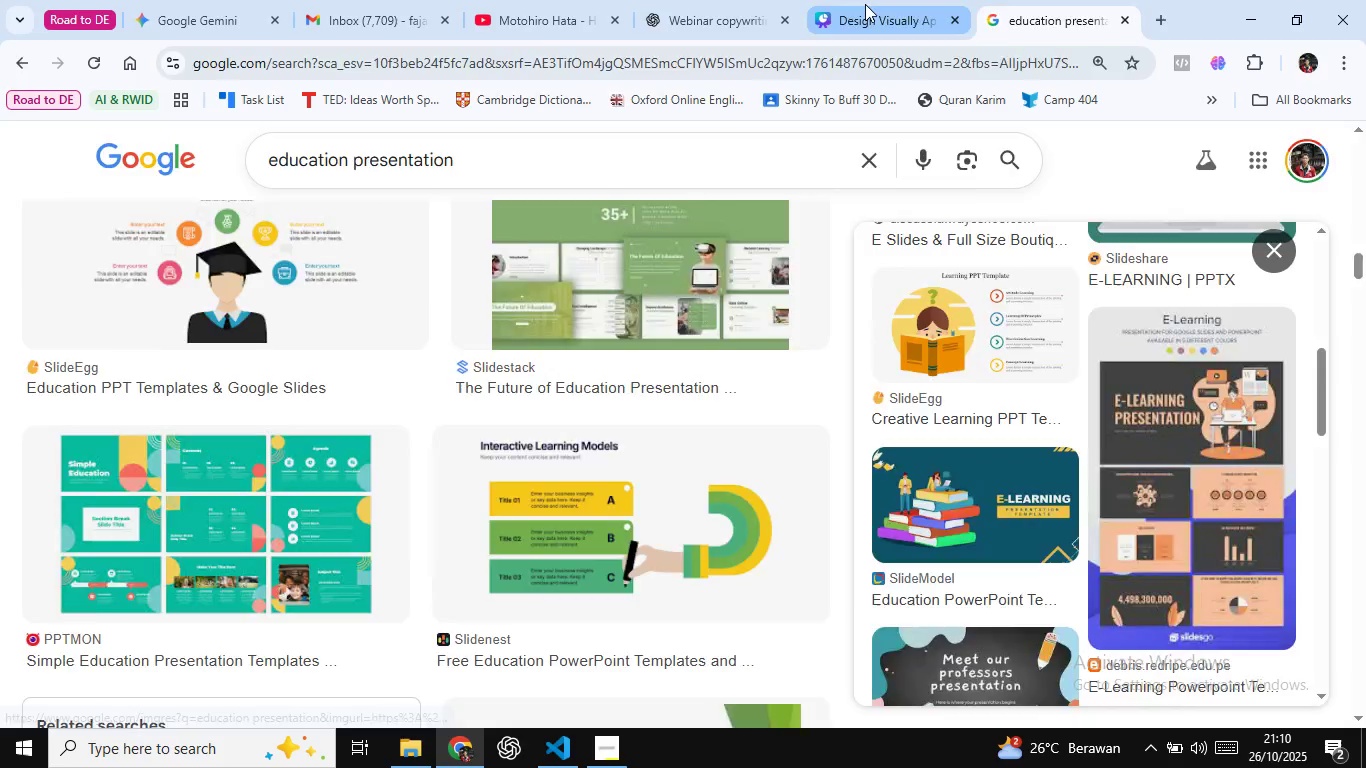 
left_click([865, 4])
 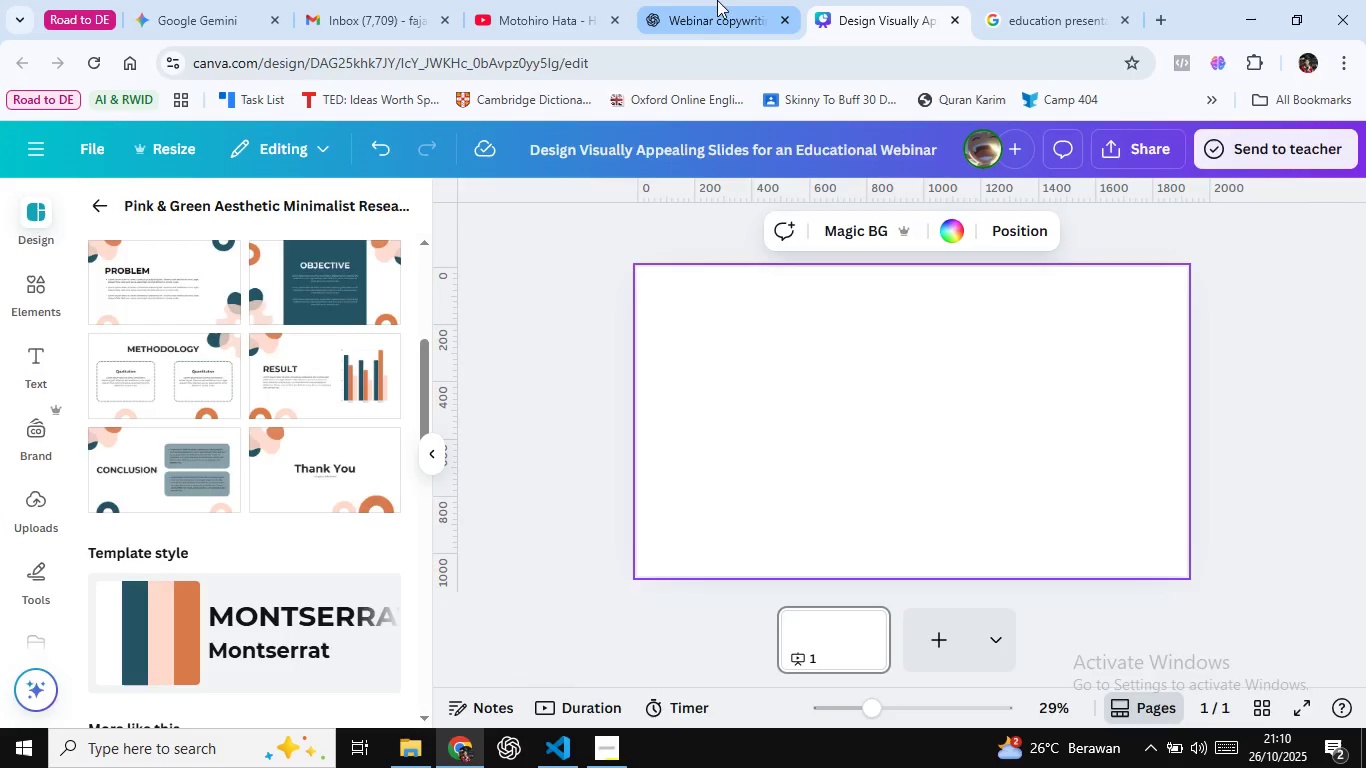 
left_click([717, 0])
 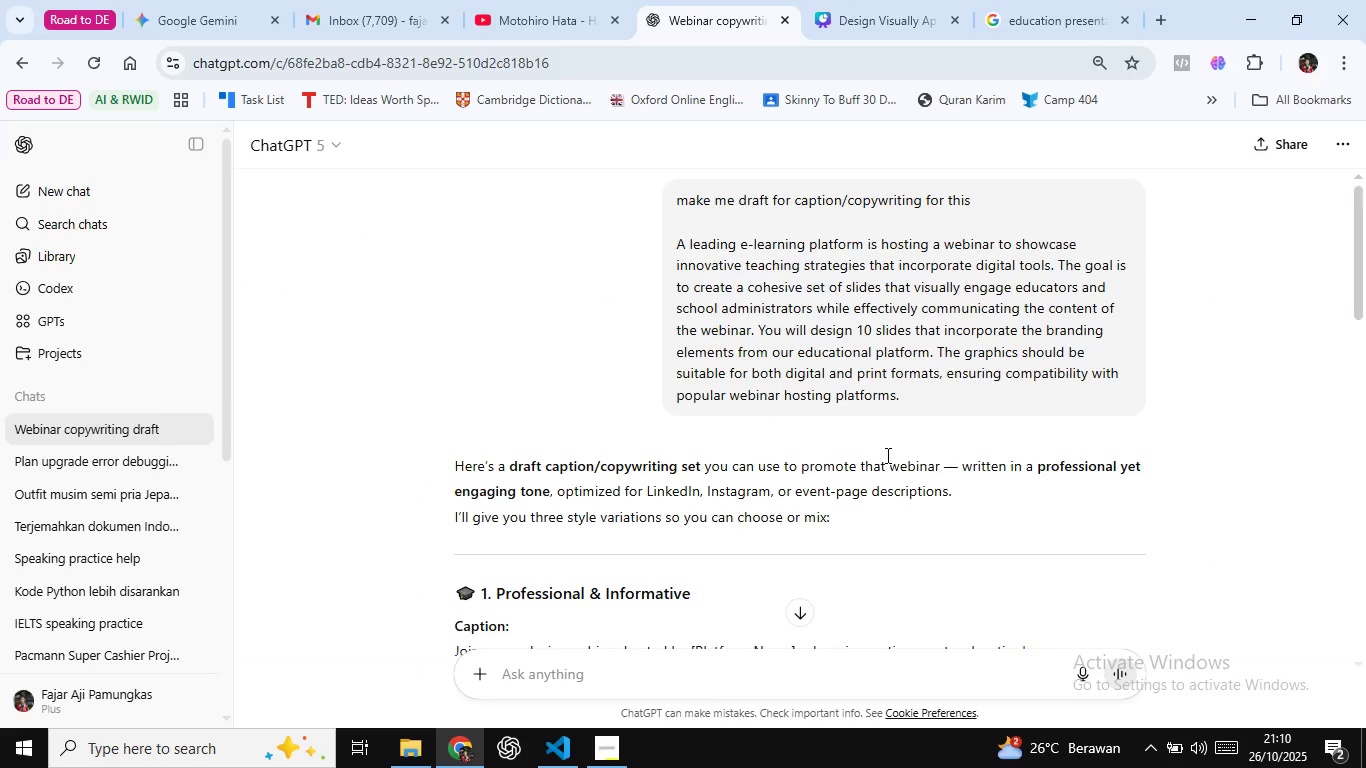 
scroll: coordinate [892, 412], scroll_direction: down, amount: 5.0
 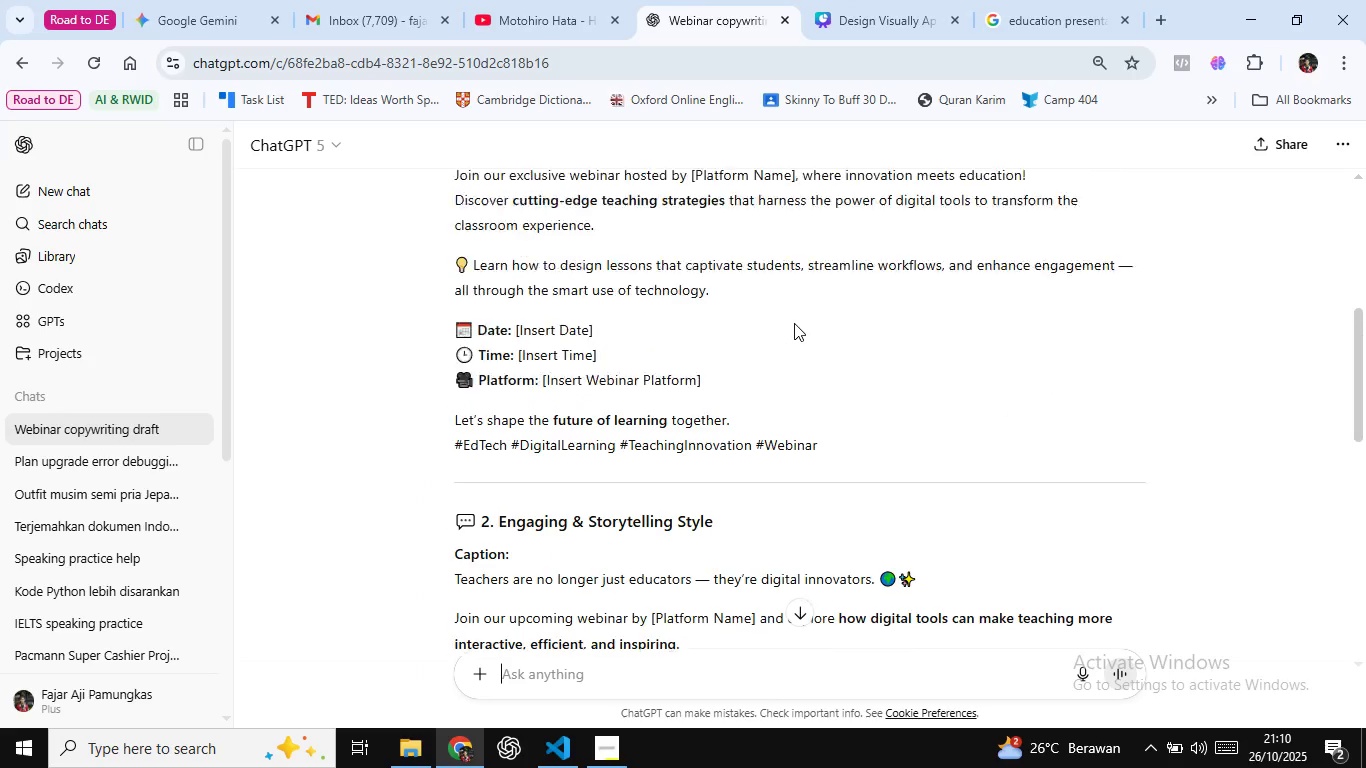 
scroll: coordinate [791, 323], scroll_direction: up, amount: 1.0
 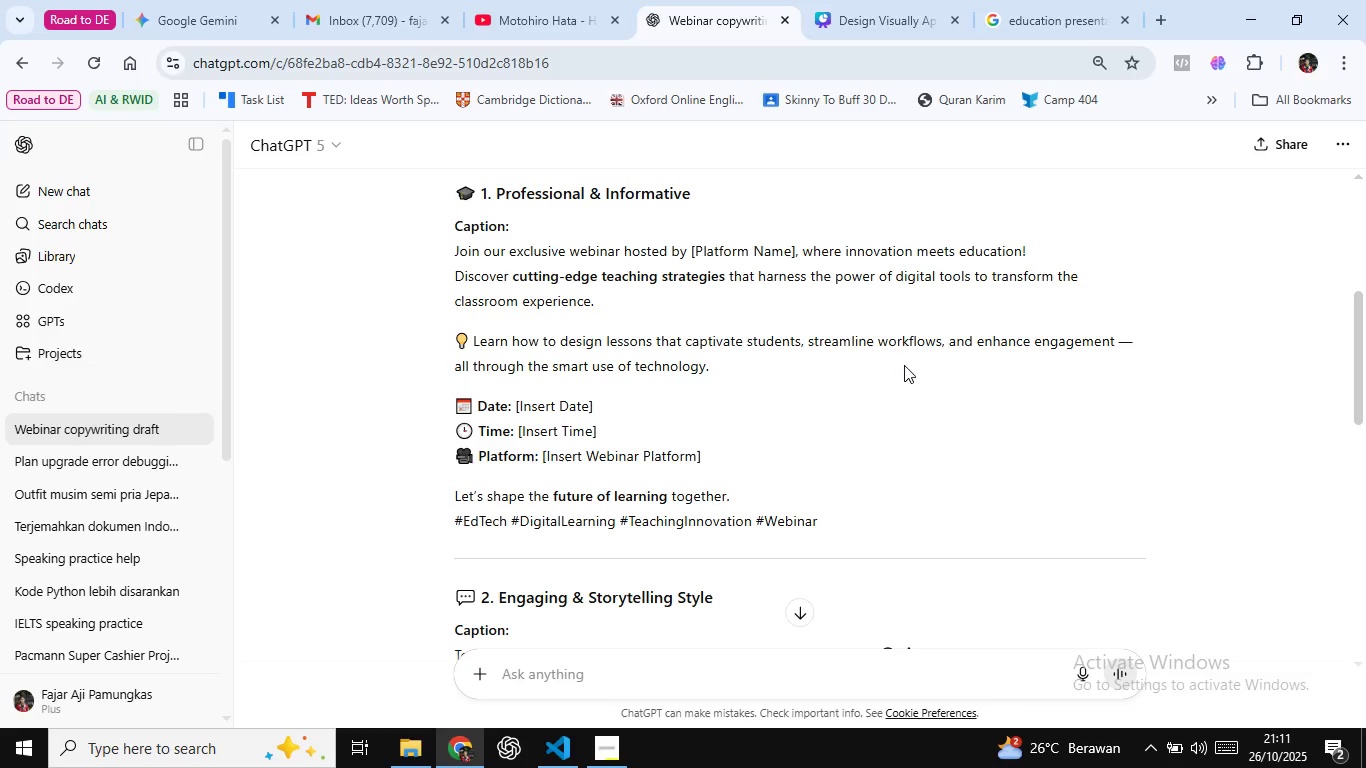 
scroll: coordinate [981, 301], scroll_direction: down, amount: 5.0
 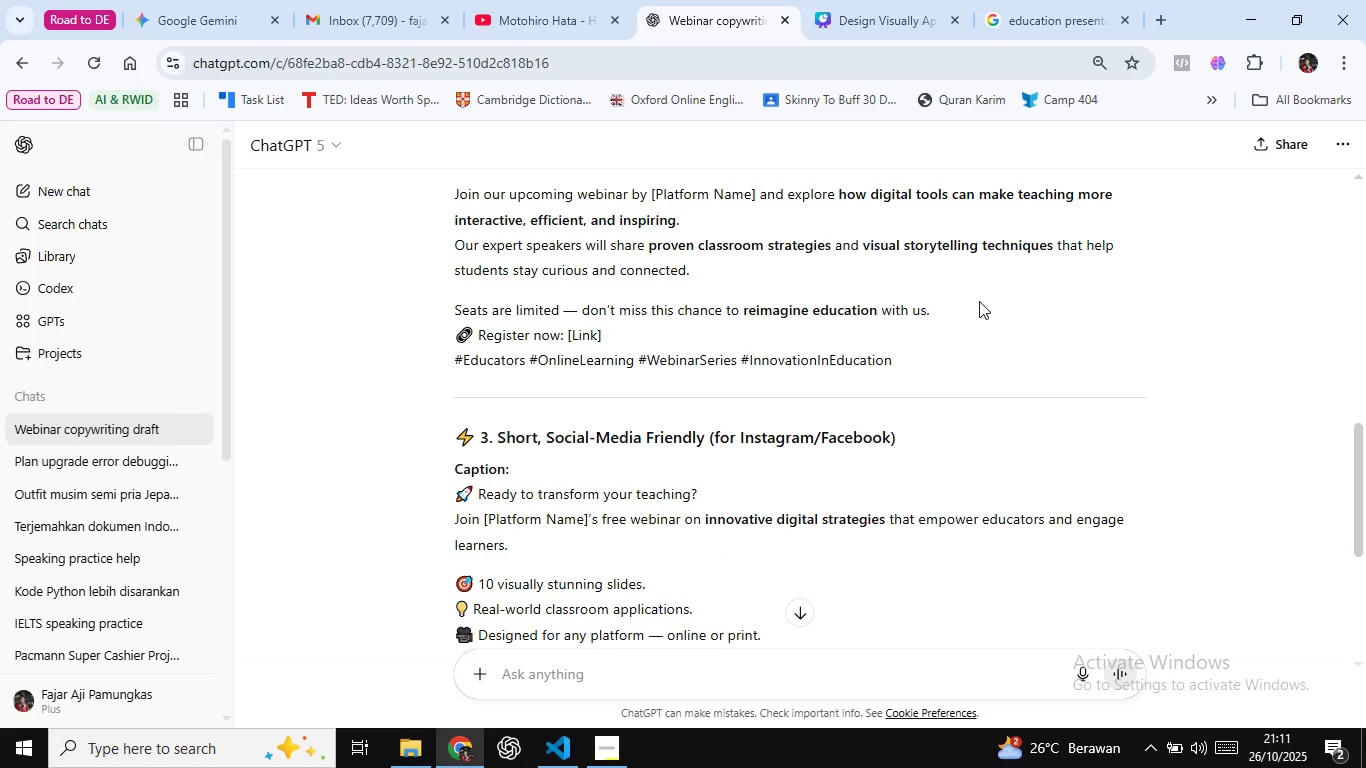 
scroll: coordinate [743, 221], scroll_direction: up, amount: 11.0
 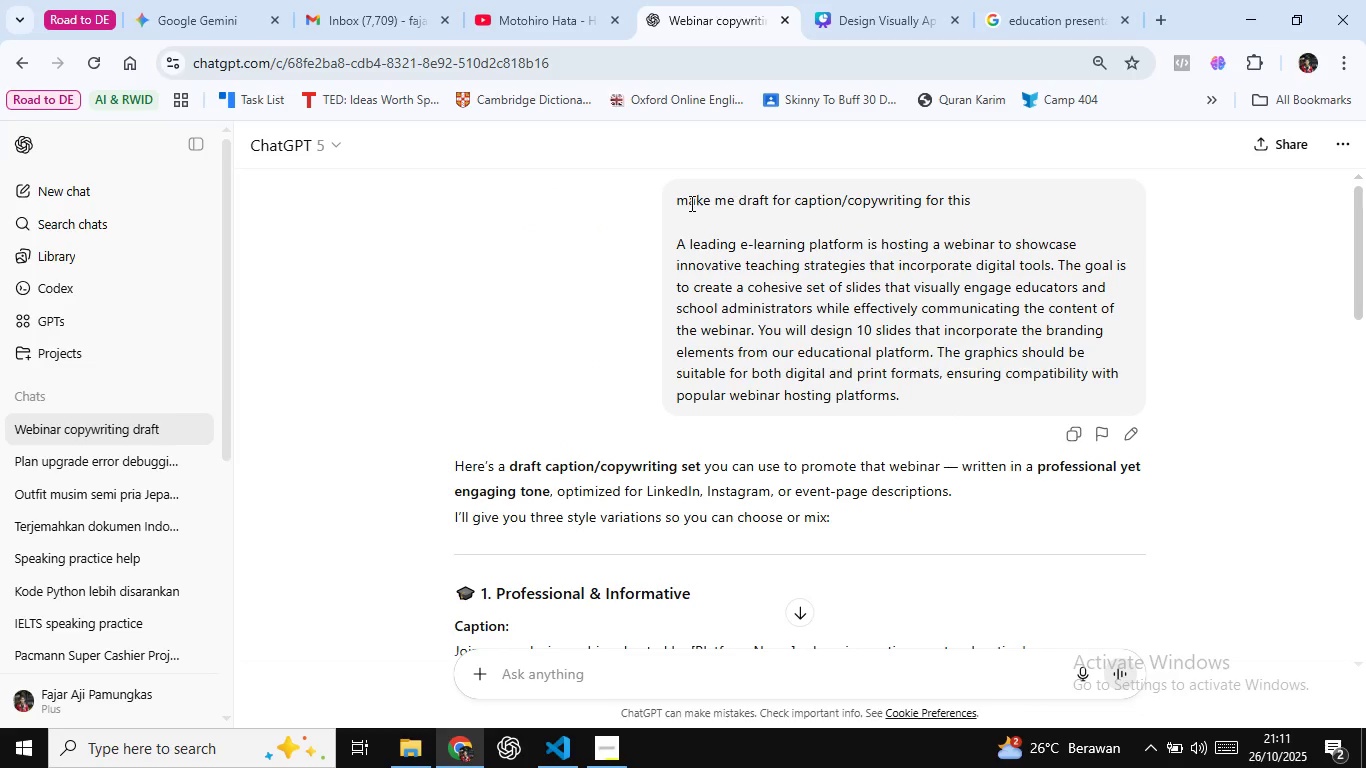 
double_click([690, 209])
 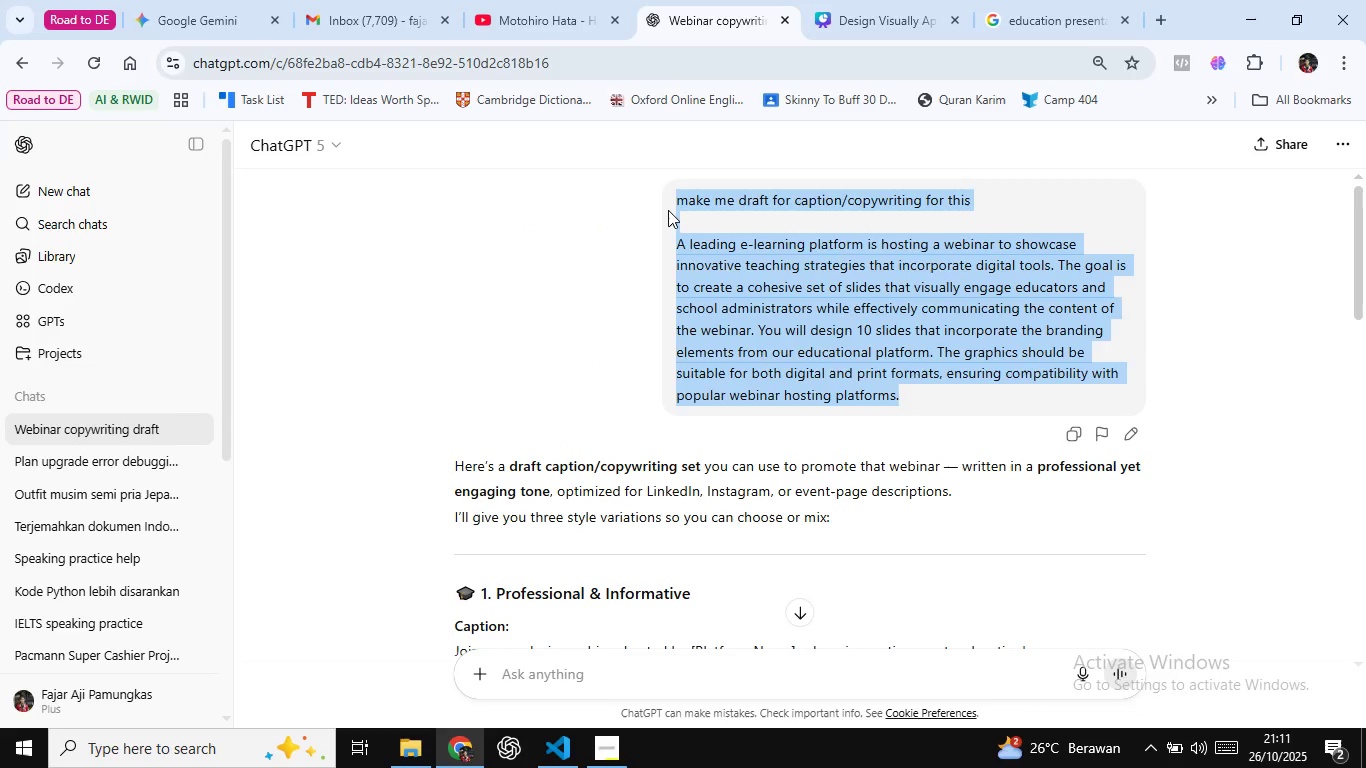 
key(Control+C)
 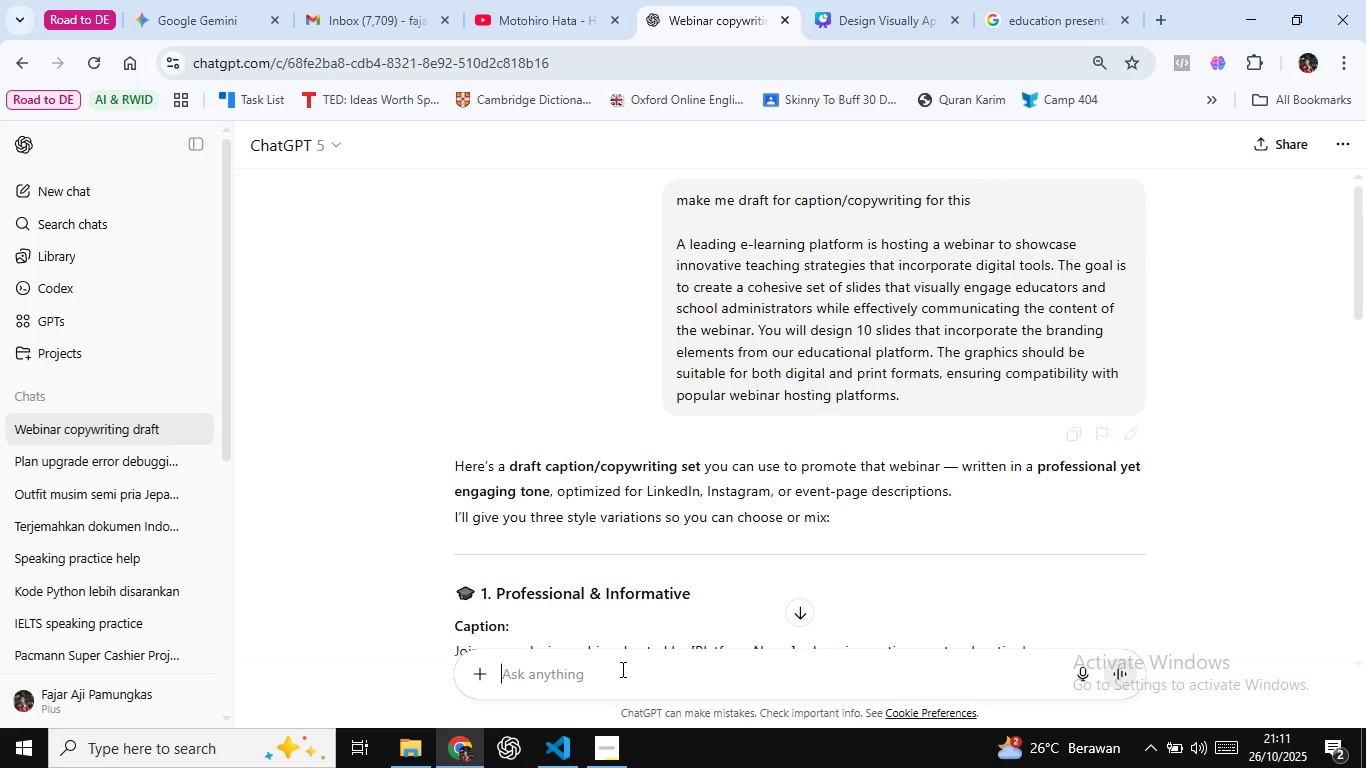 
left_click([621, 669])
 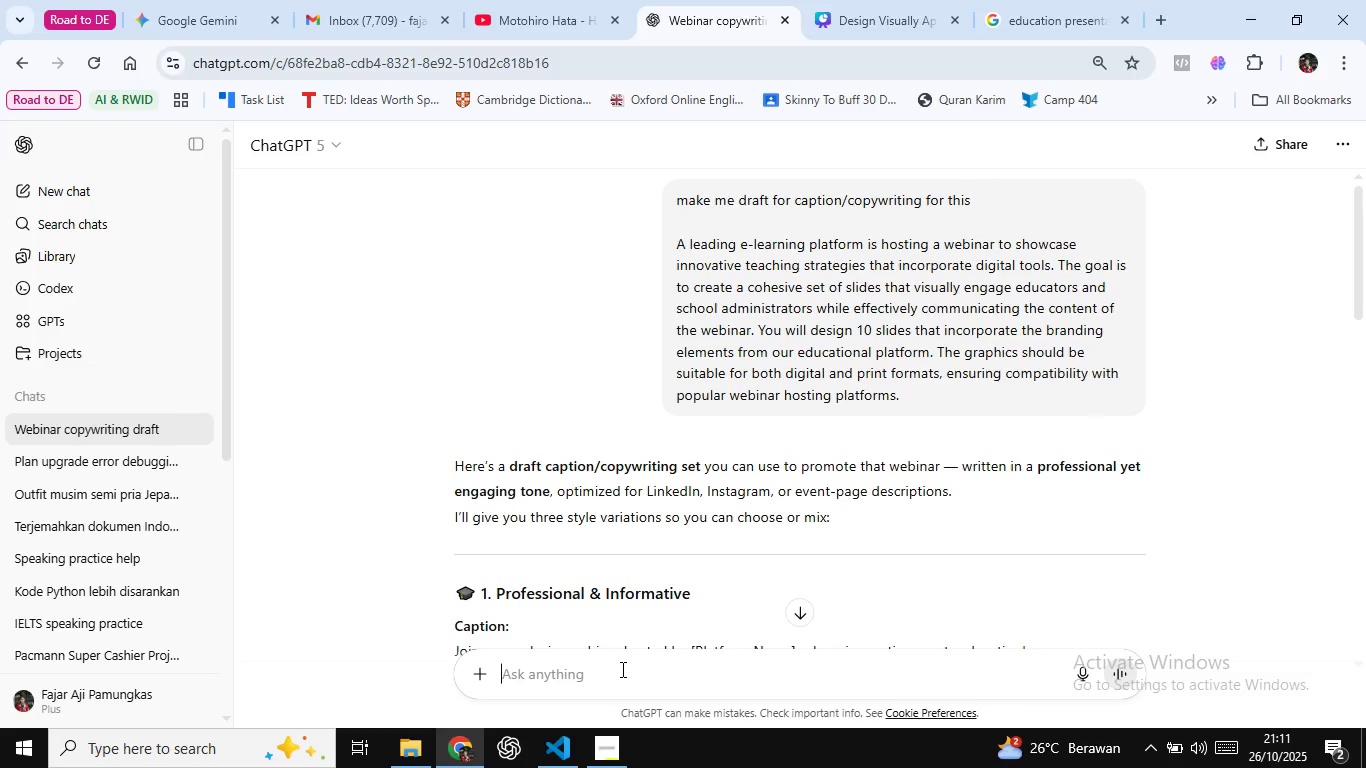 
key(Control+V)
 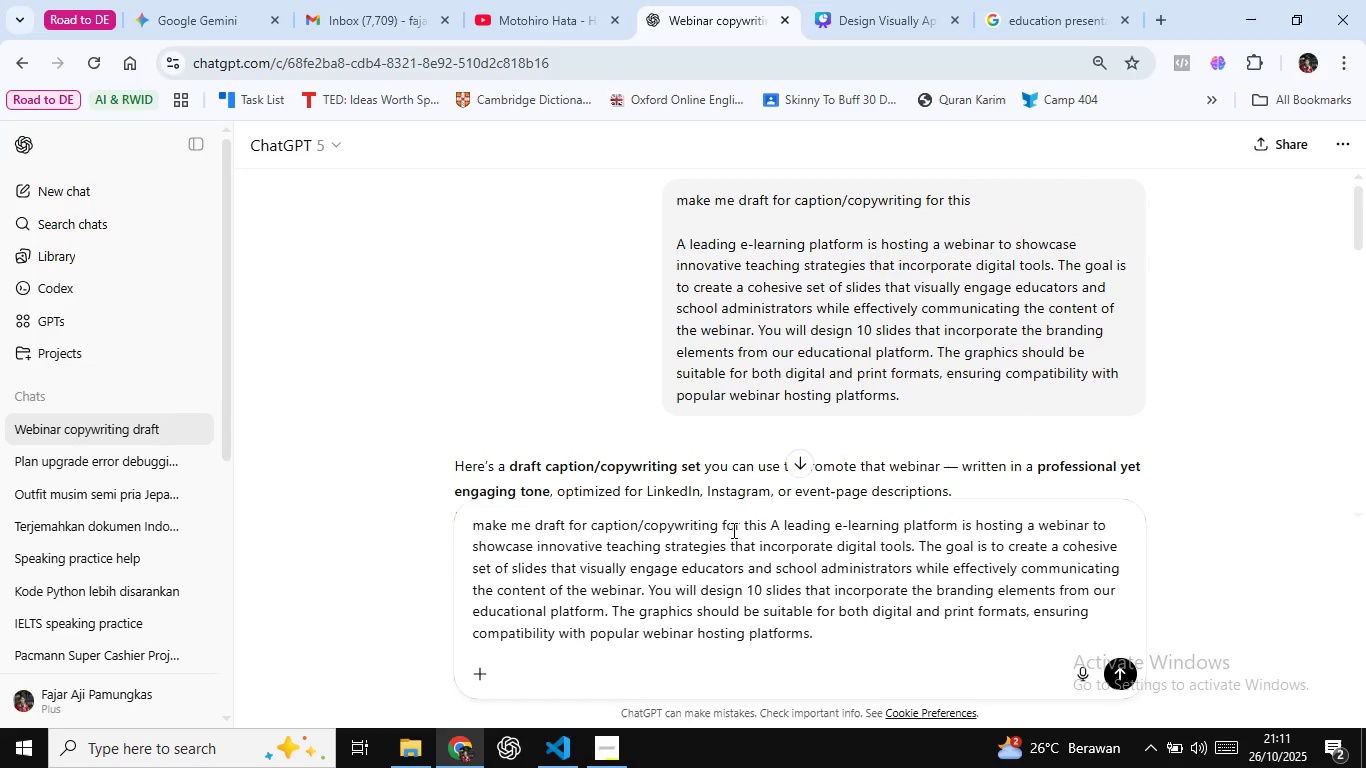 
scroll: coordinate [732, 529], scroll_direction: up, amount: 1.0
 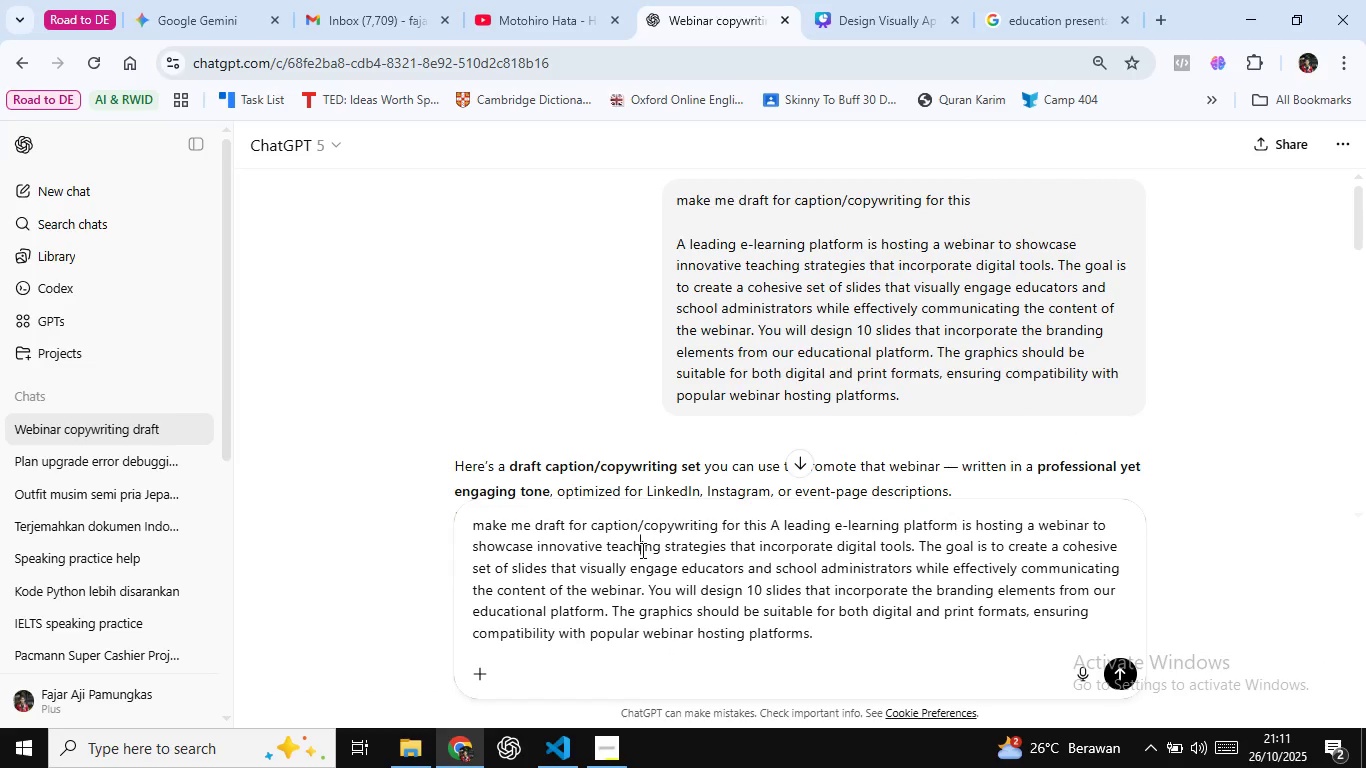 
left_click([642, 549])
 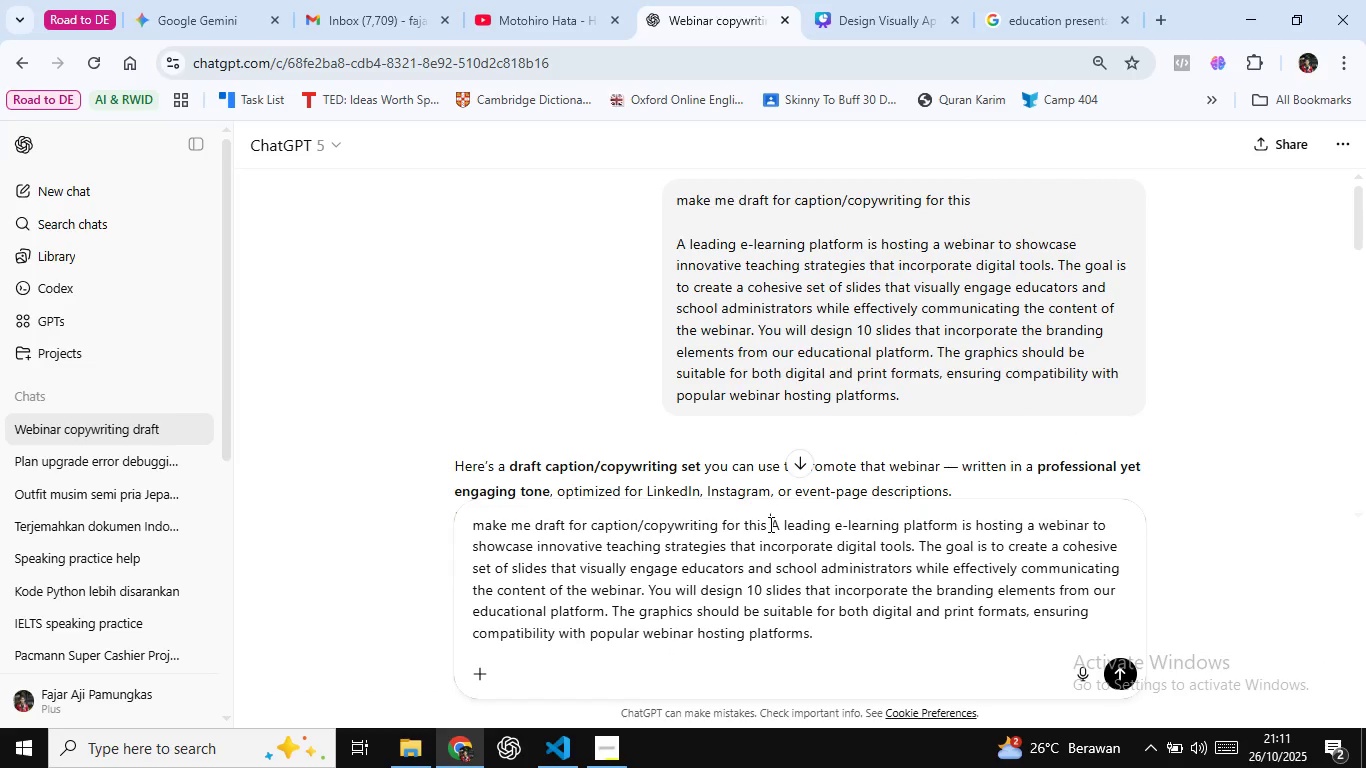 
left_click([769, 524])
 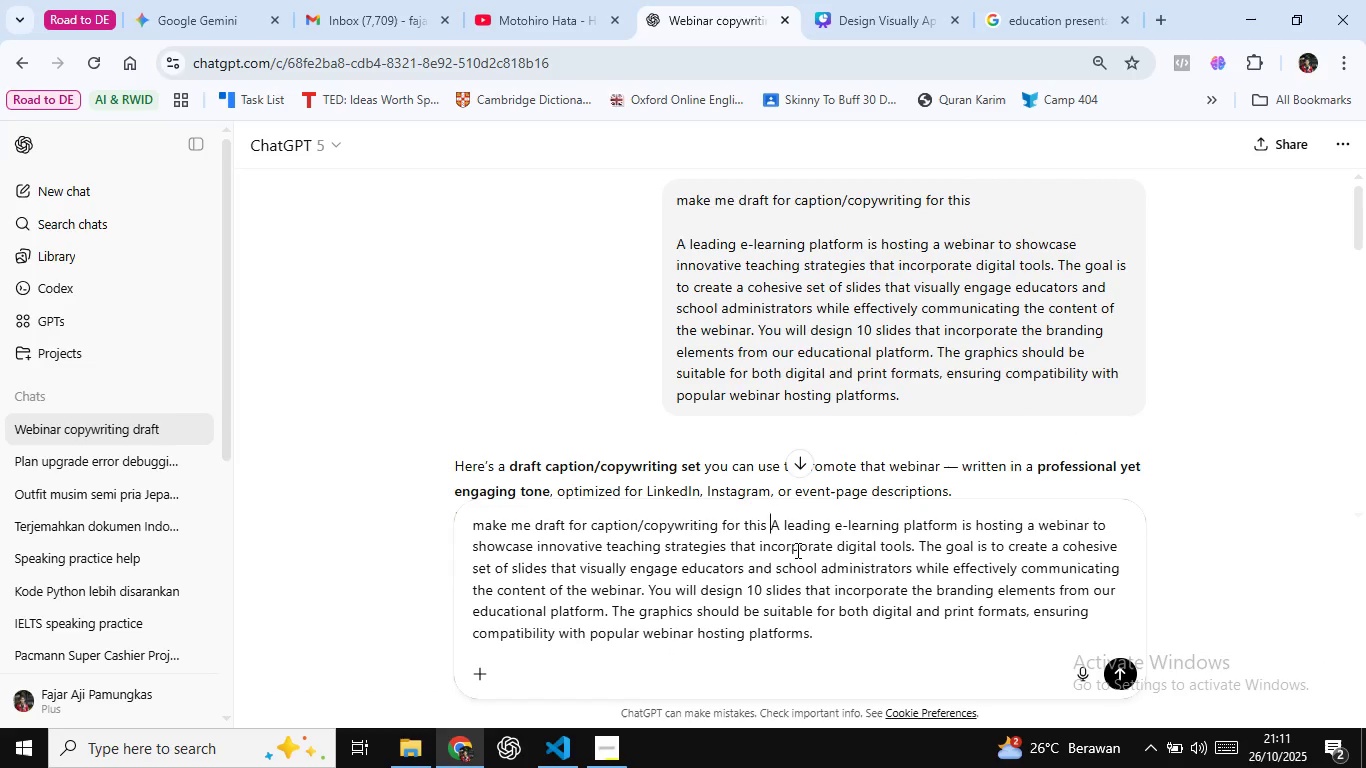 
key(Shift+Enter)
 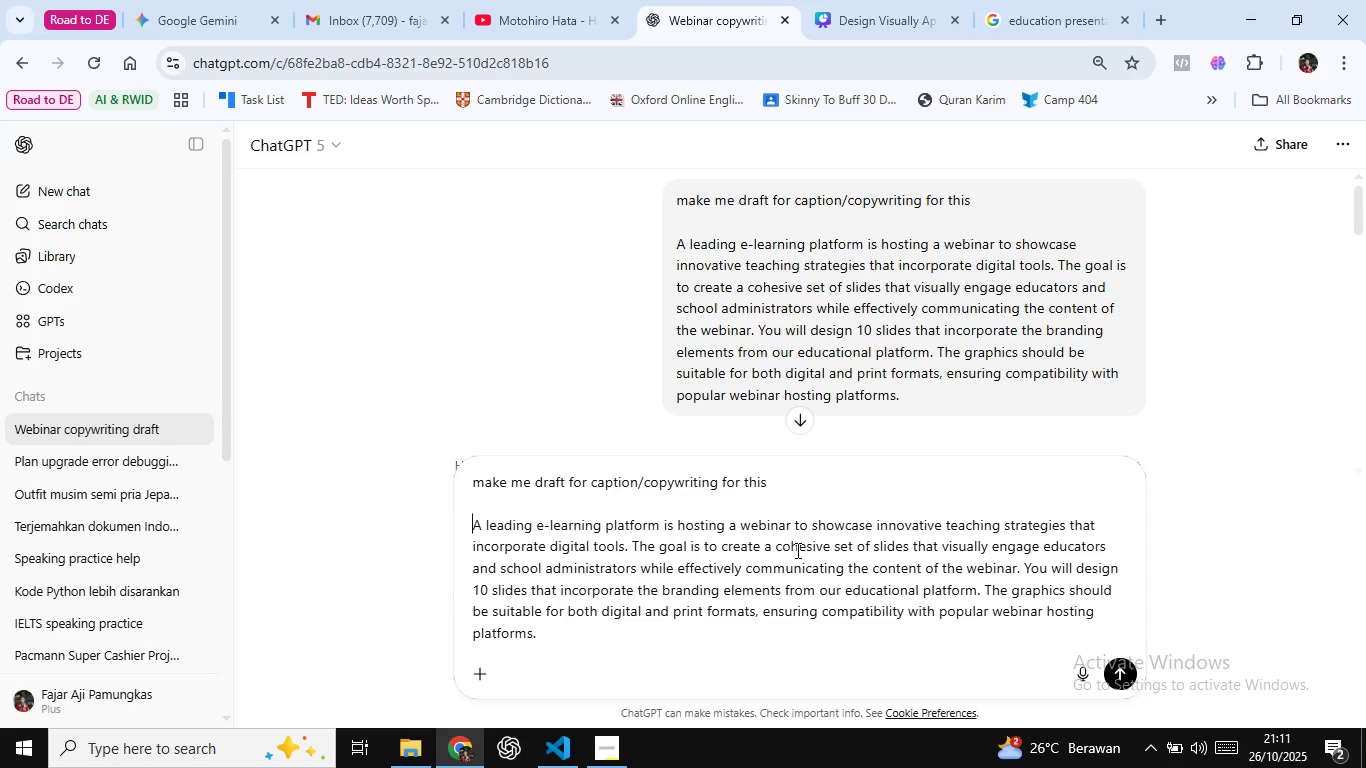 
key(Shift+Enter)
 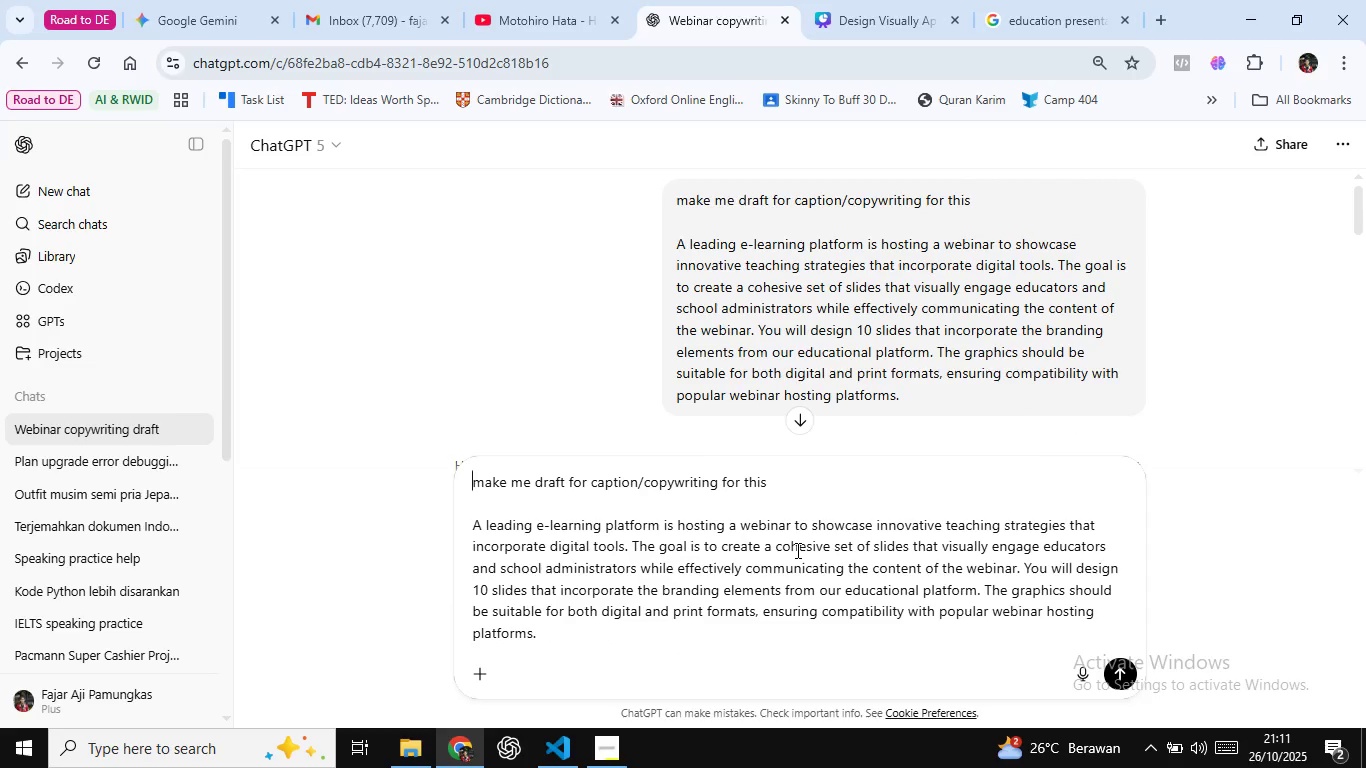 
key(ArrowUp)
 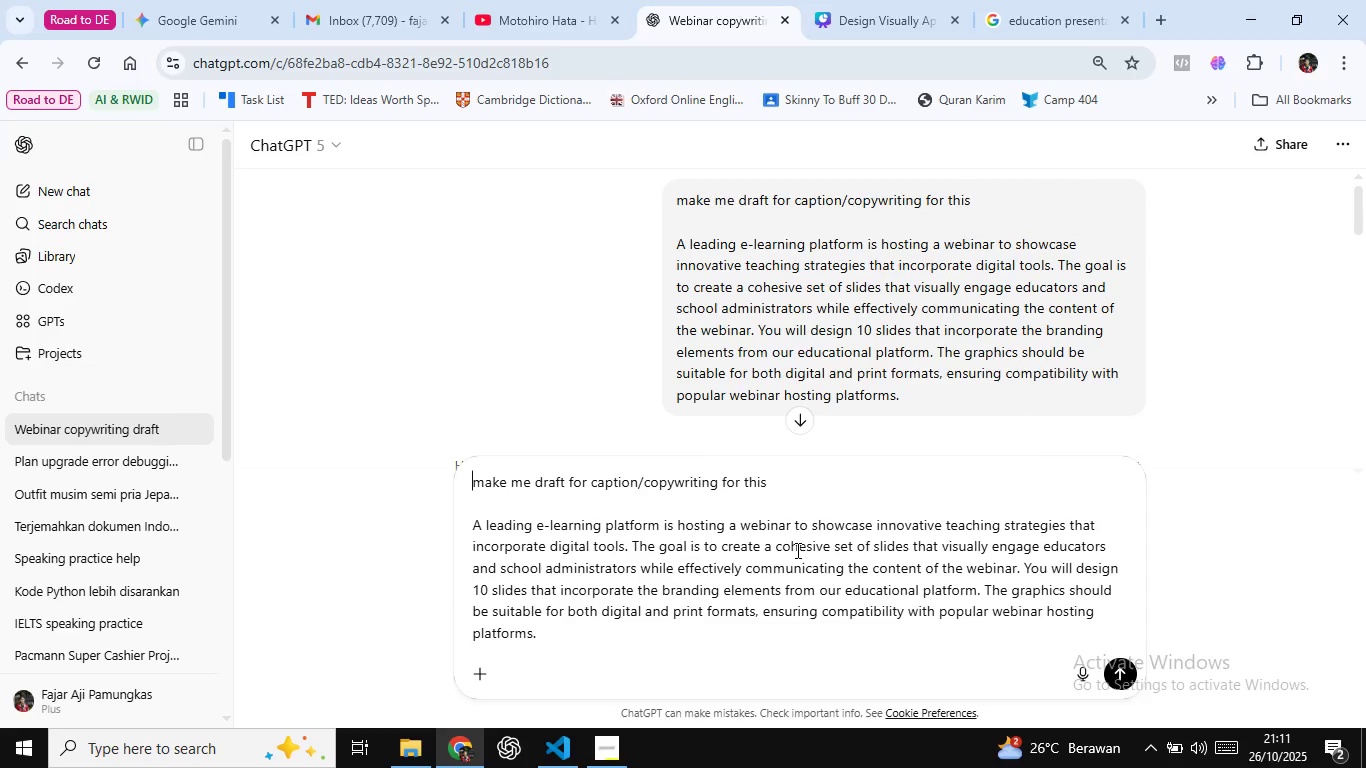 
key(ArrowUp)
 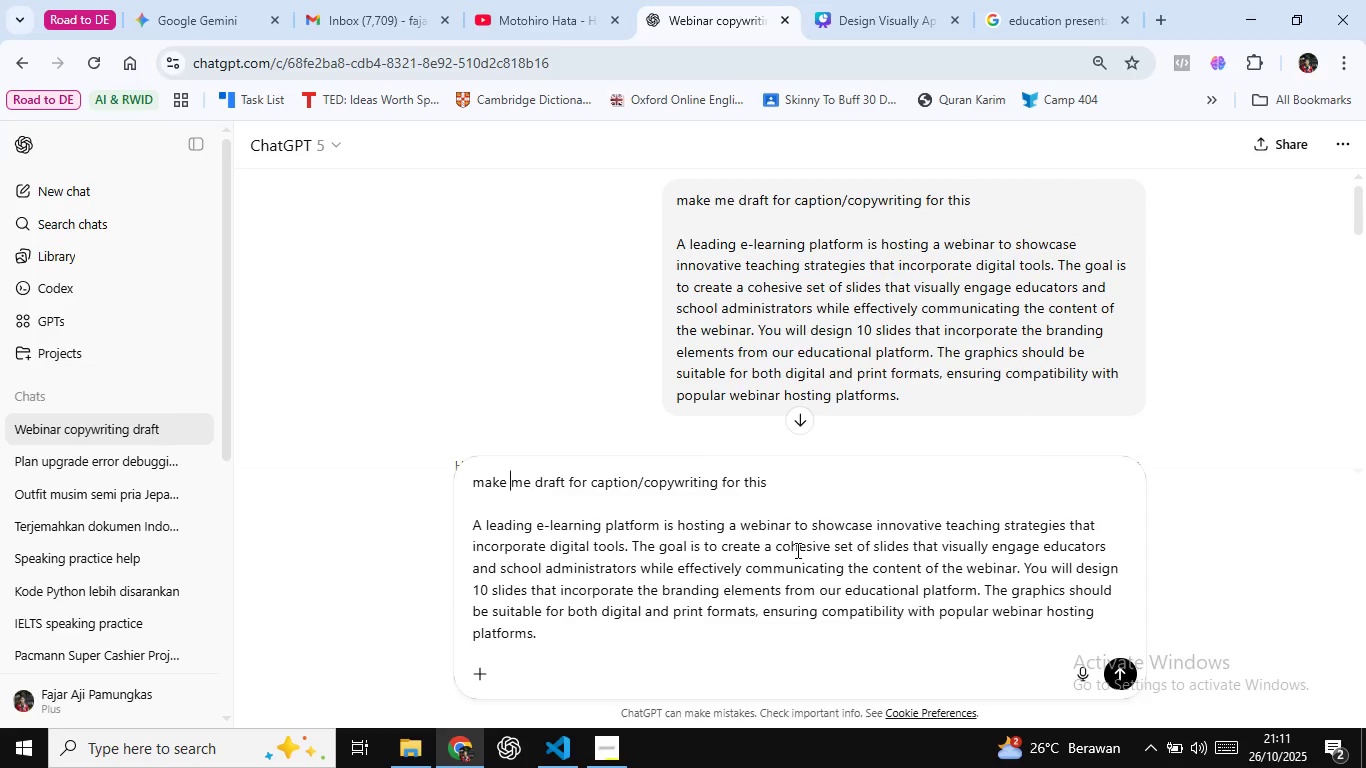 
key(Control+ArrowRight)
 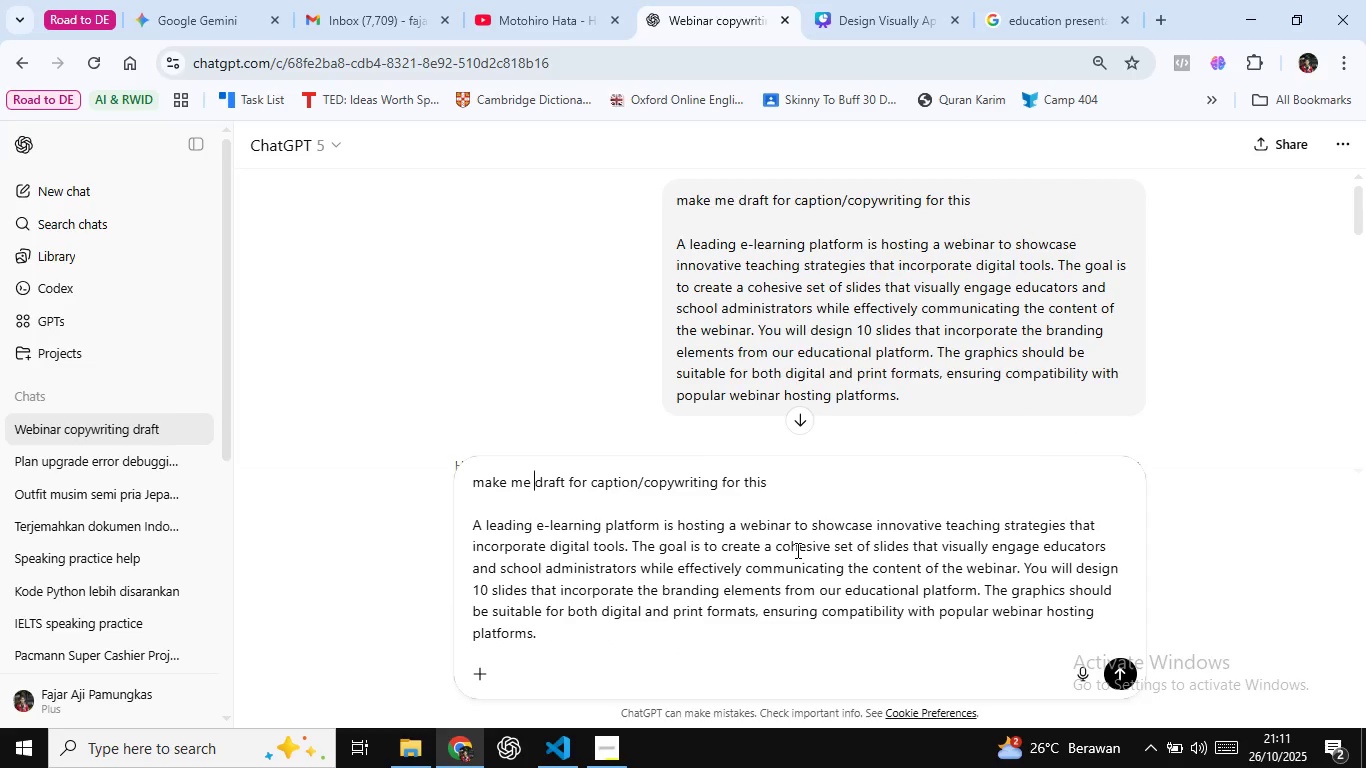 
key(Control+ArrowRight)
 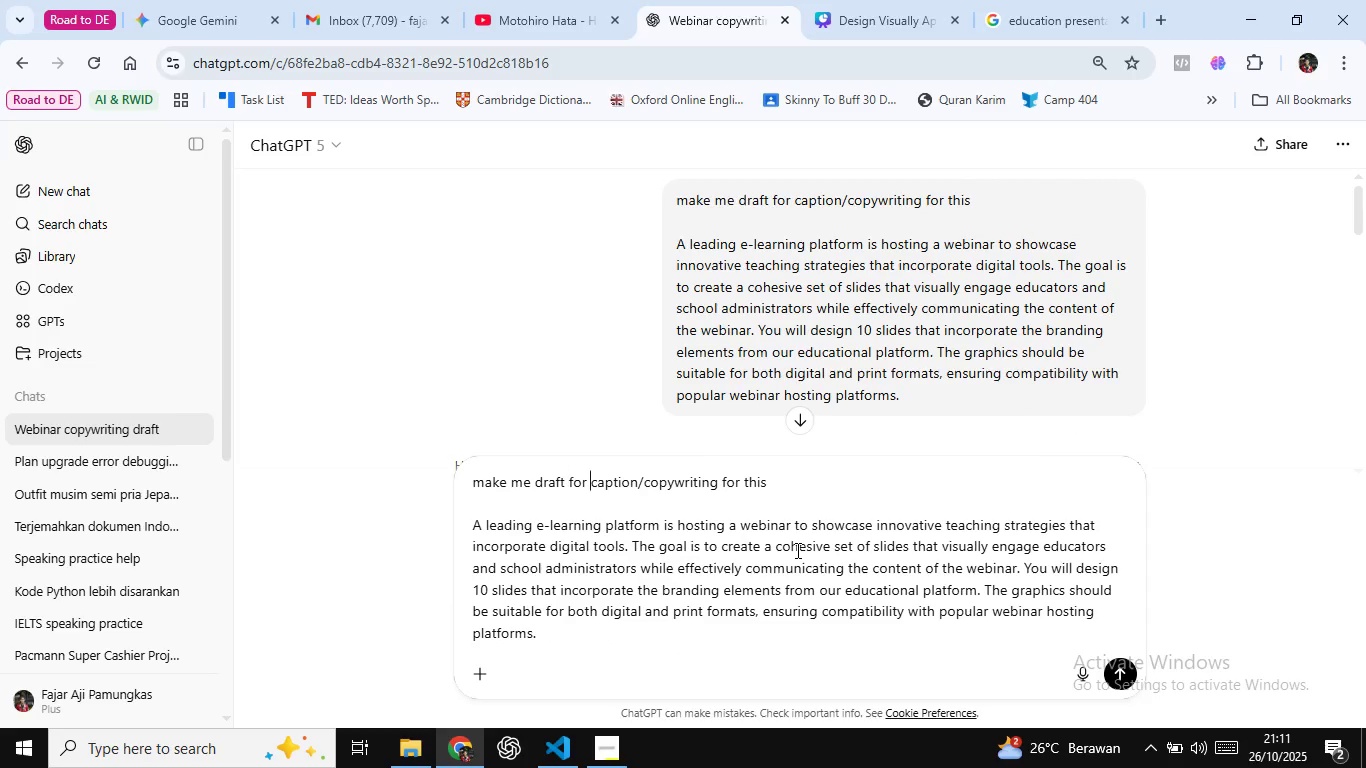 
key(Control+ArrowRight)
 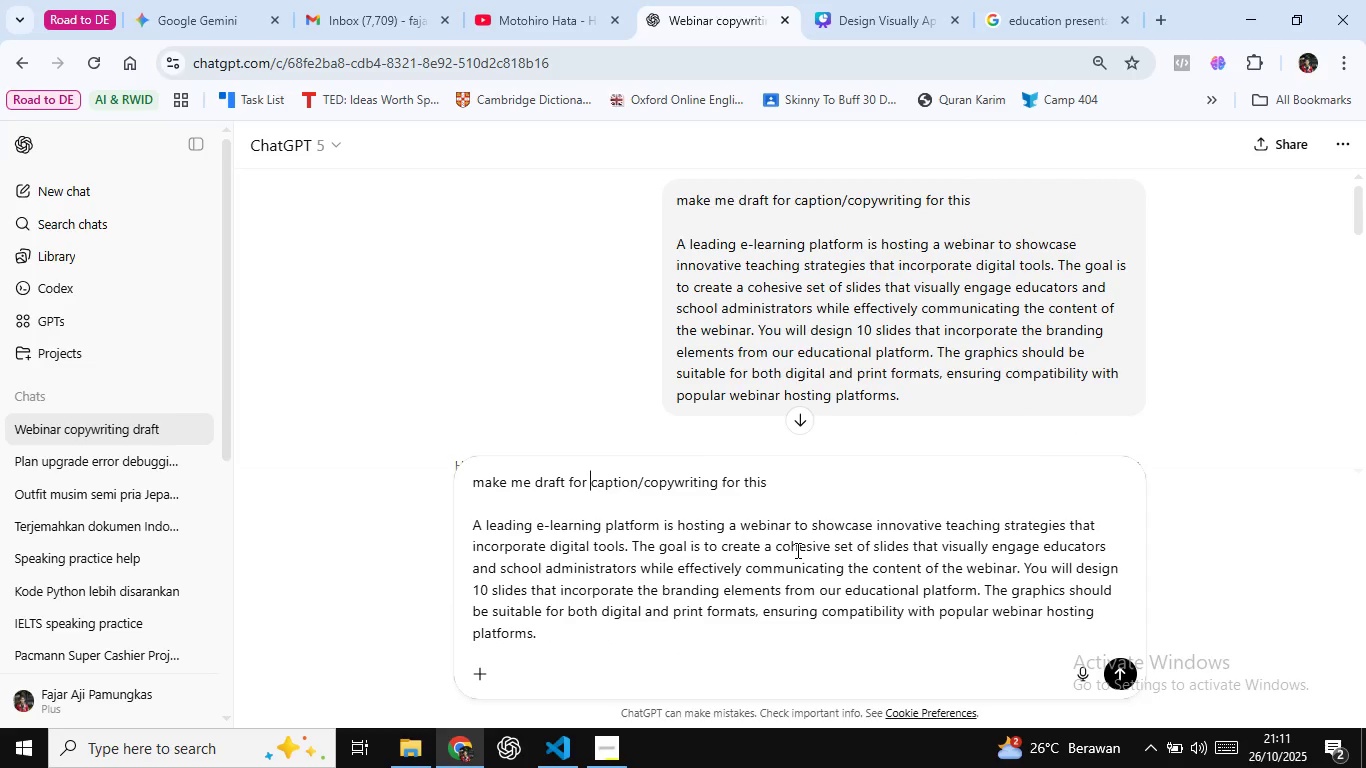 
key(Control+ArrowRight)
 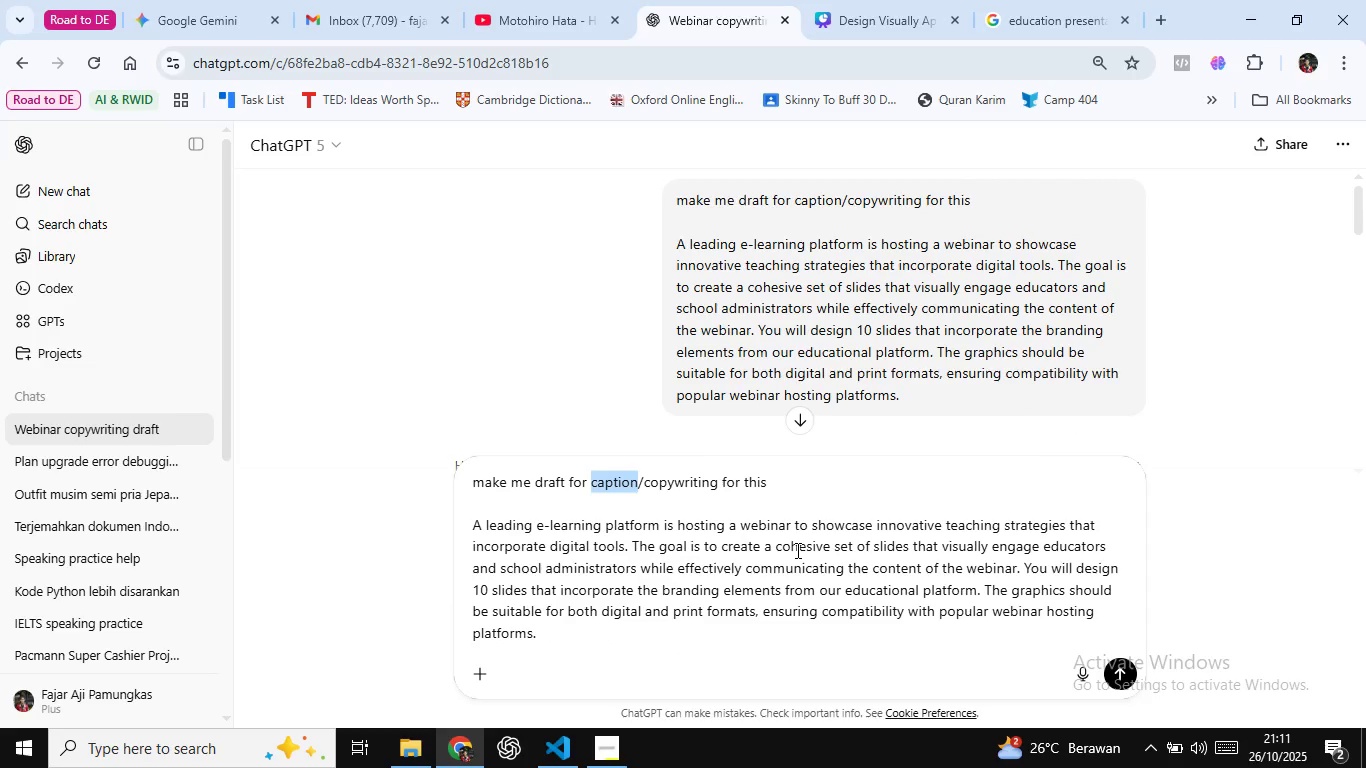 
key(Control+Shift+ArrowRight)
 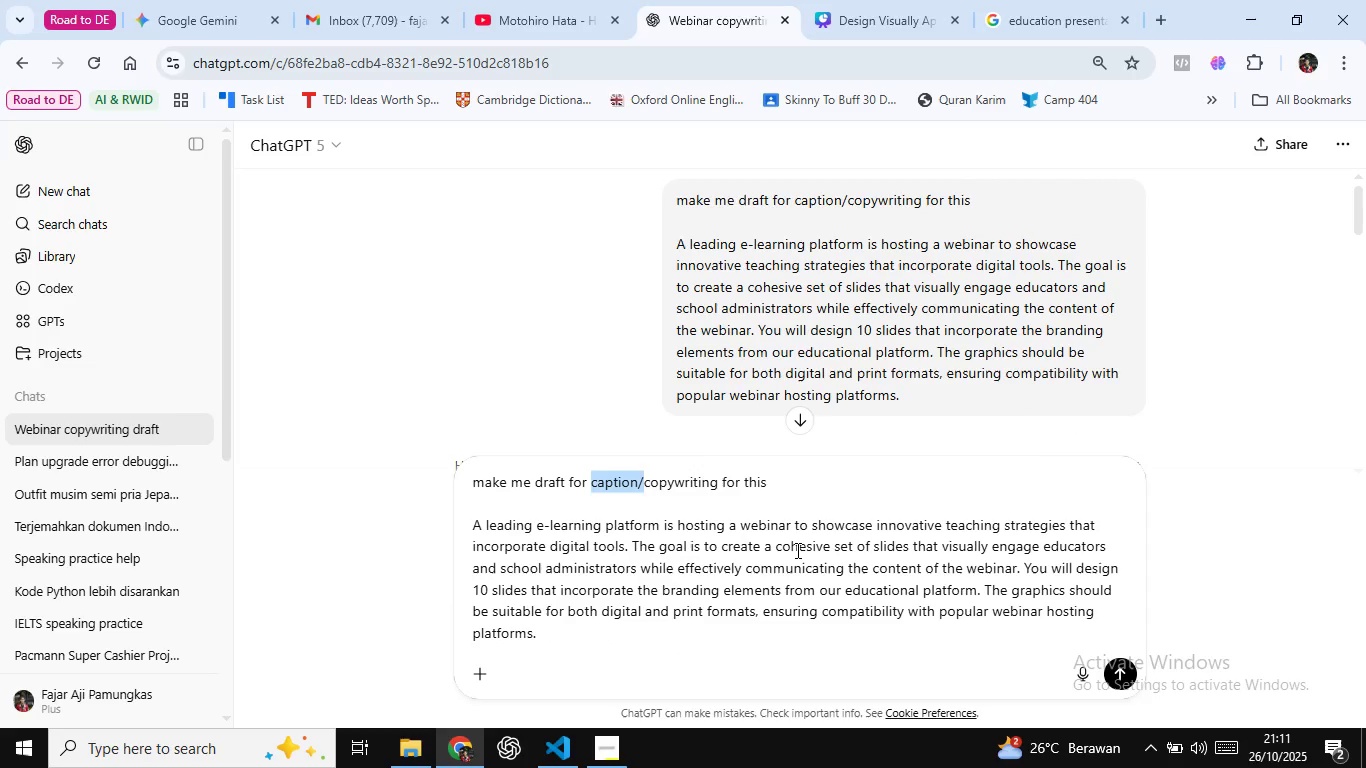 
key(Control+Shift+ArrowRight)
 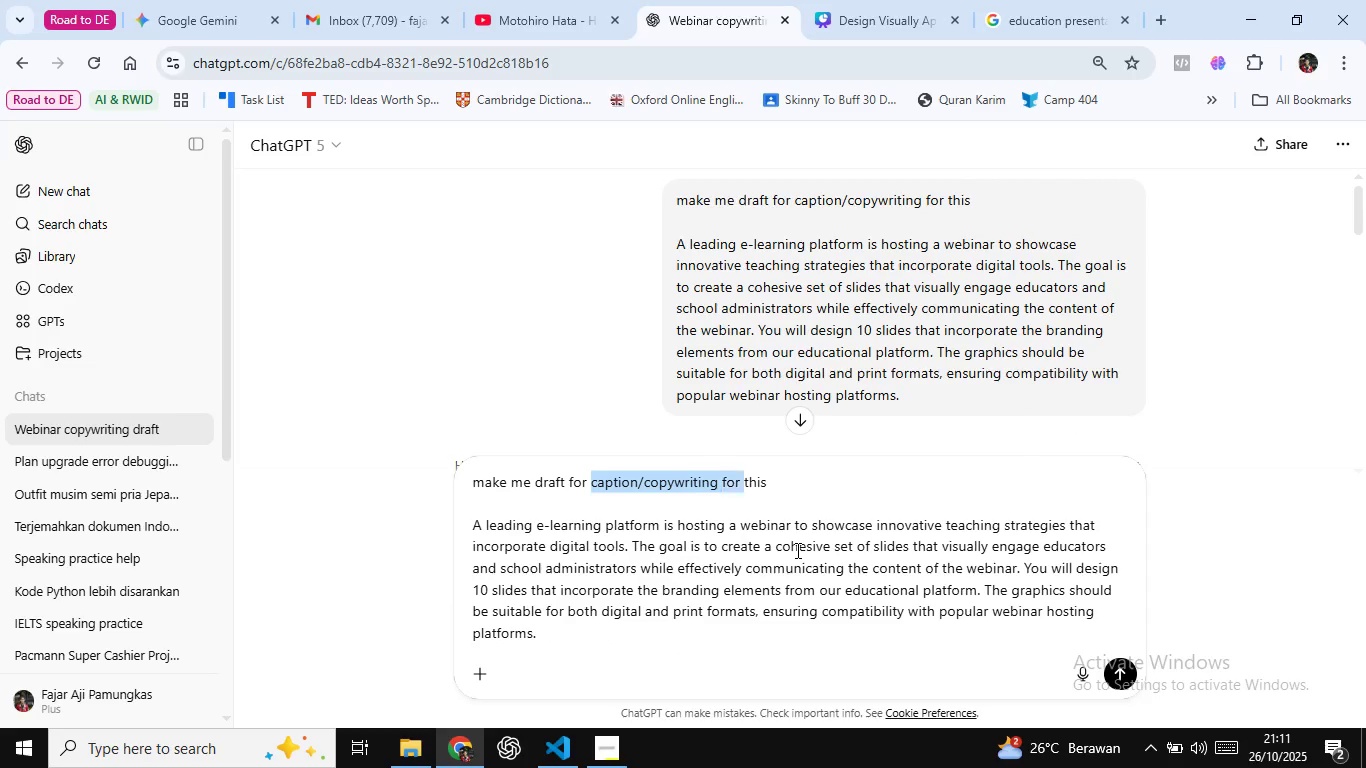 
key(Control+Shift+ArrowRight)
 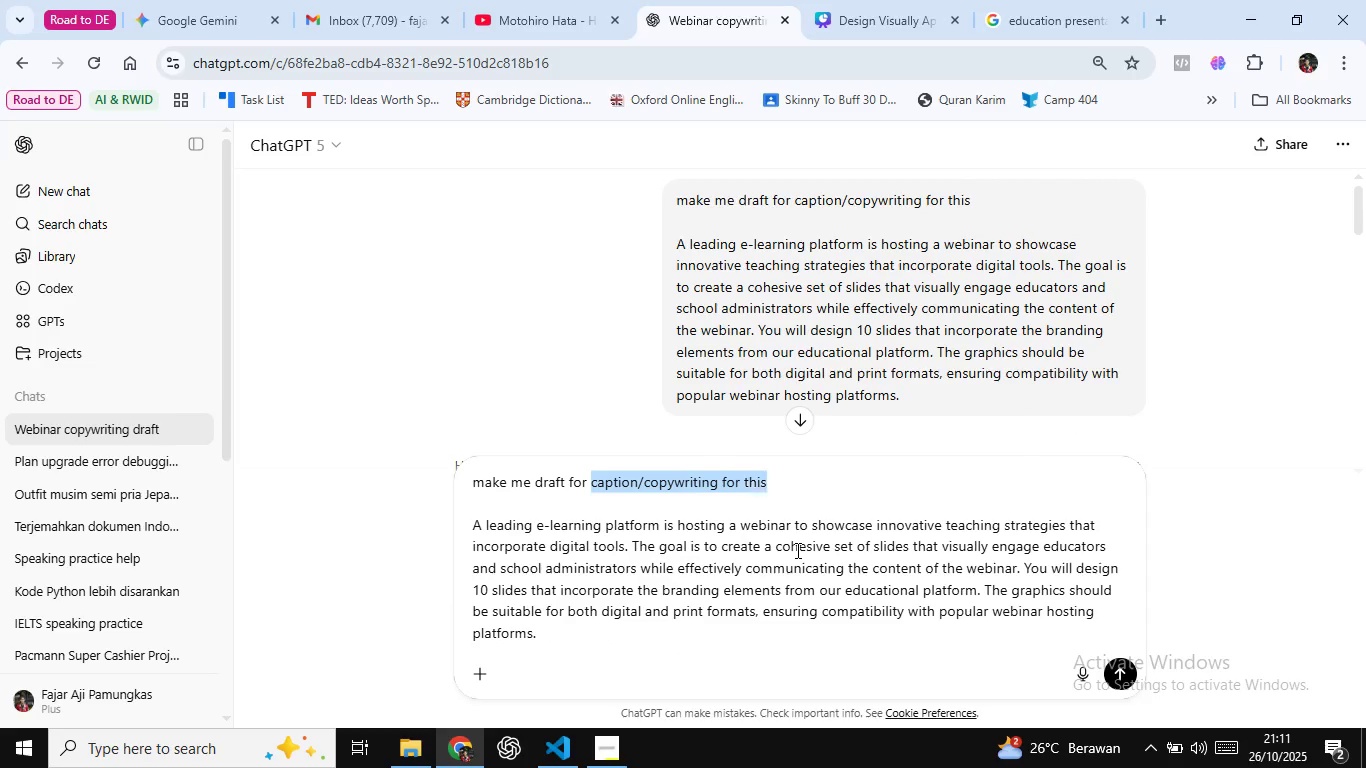 
key(Control+Shift+ArrowRight)
 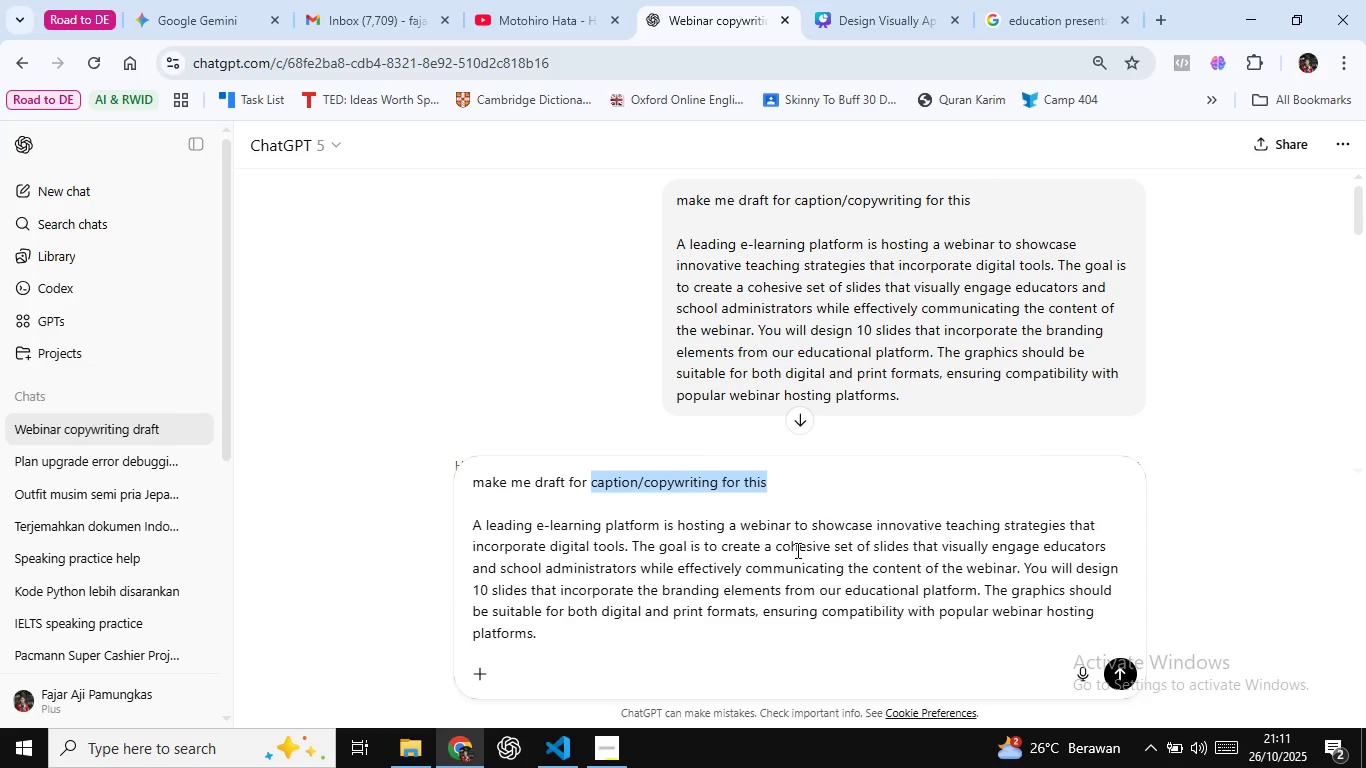 
key(Control+Shift+ArrowRight)
 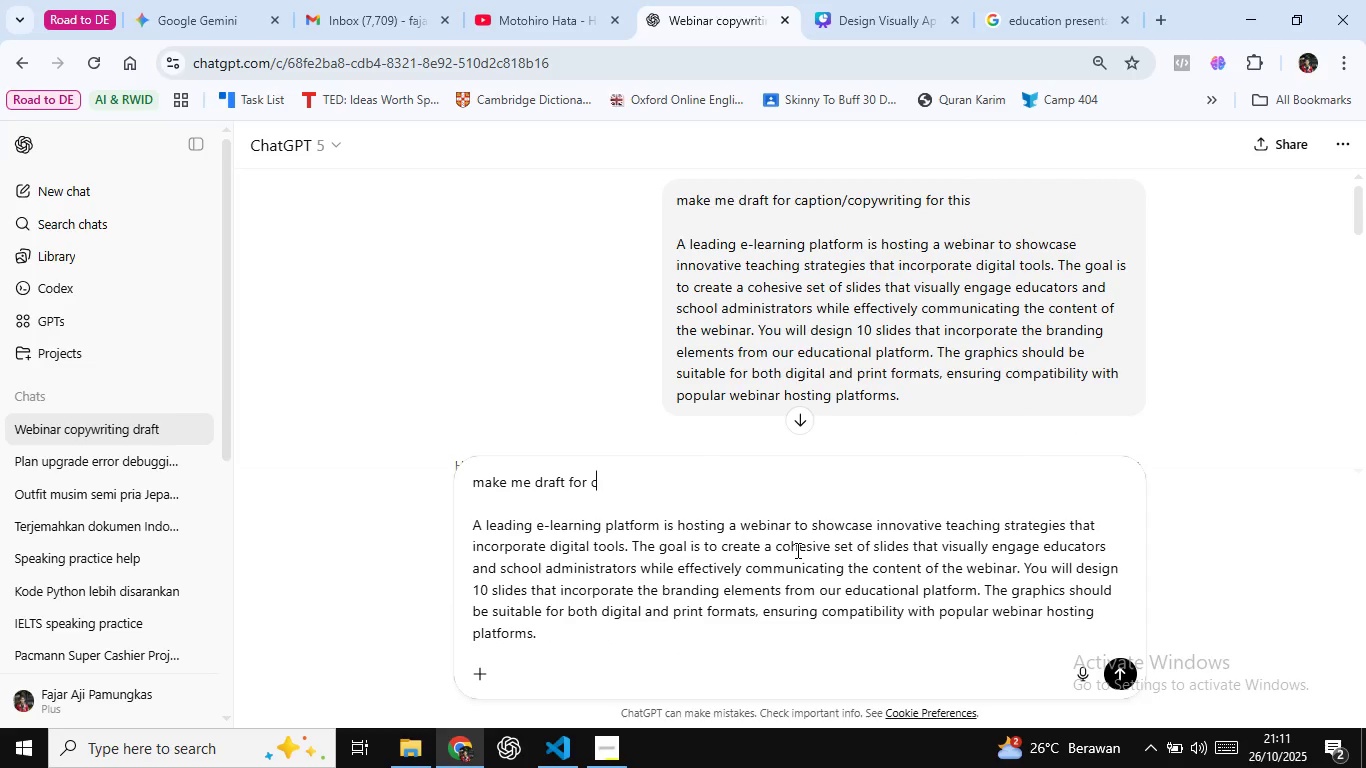 
type(copy)
 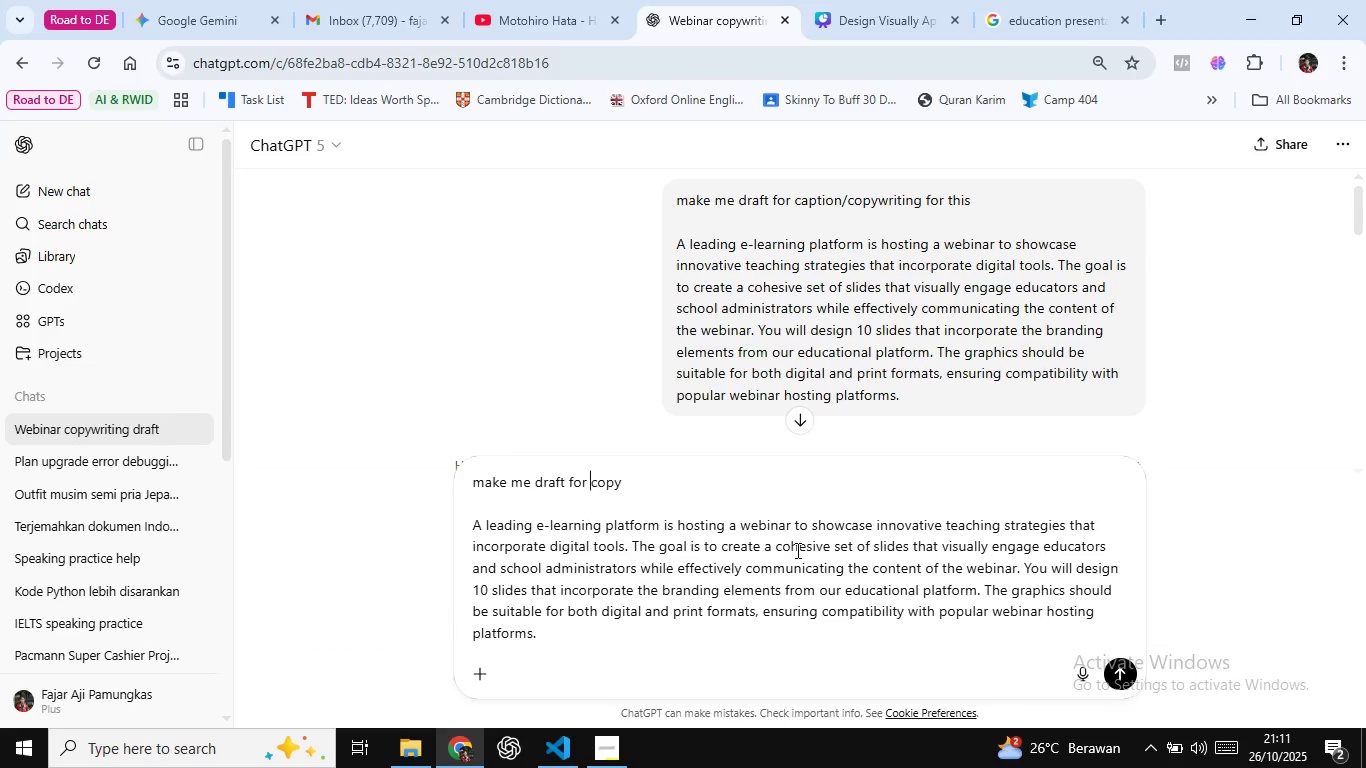 
key(Control+ArrowLeft)
 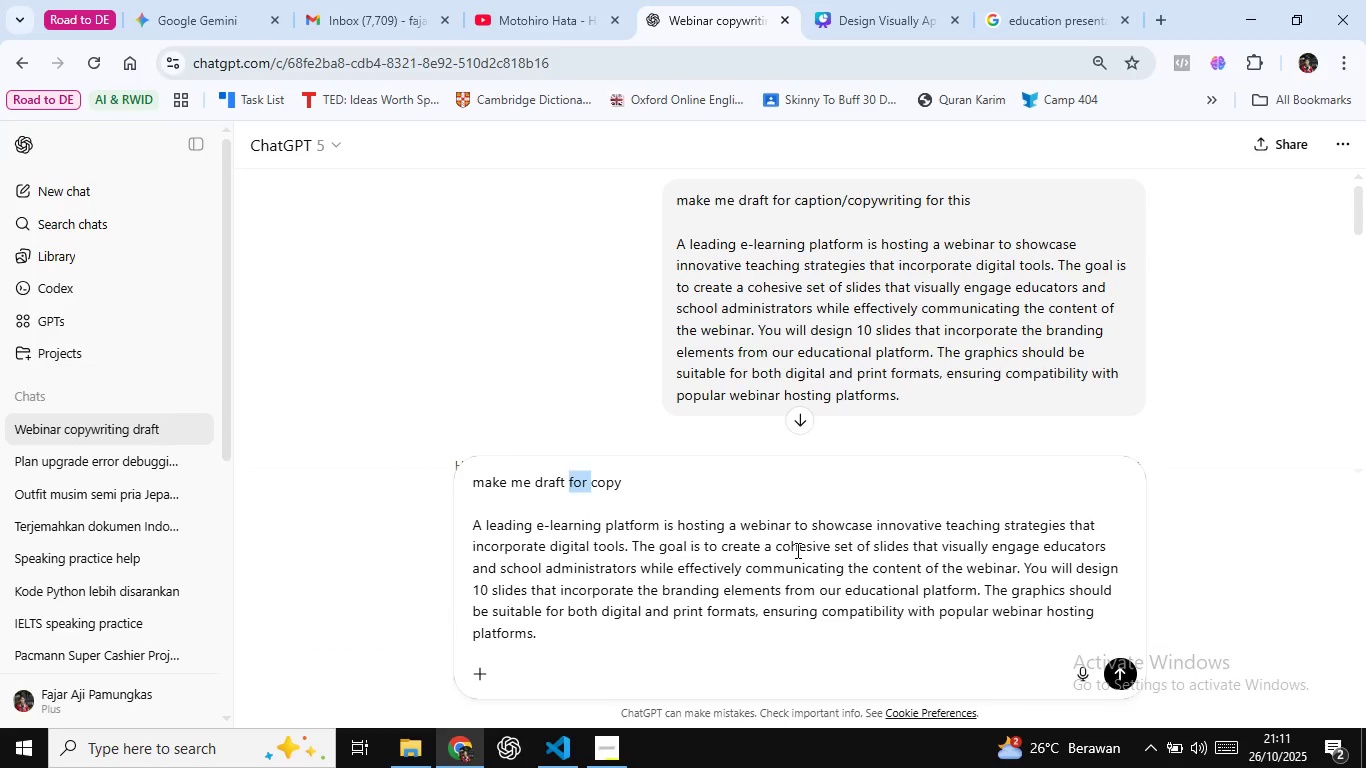 
key(Control+Shift+ShiftLeft)
 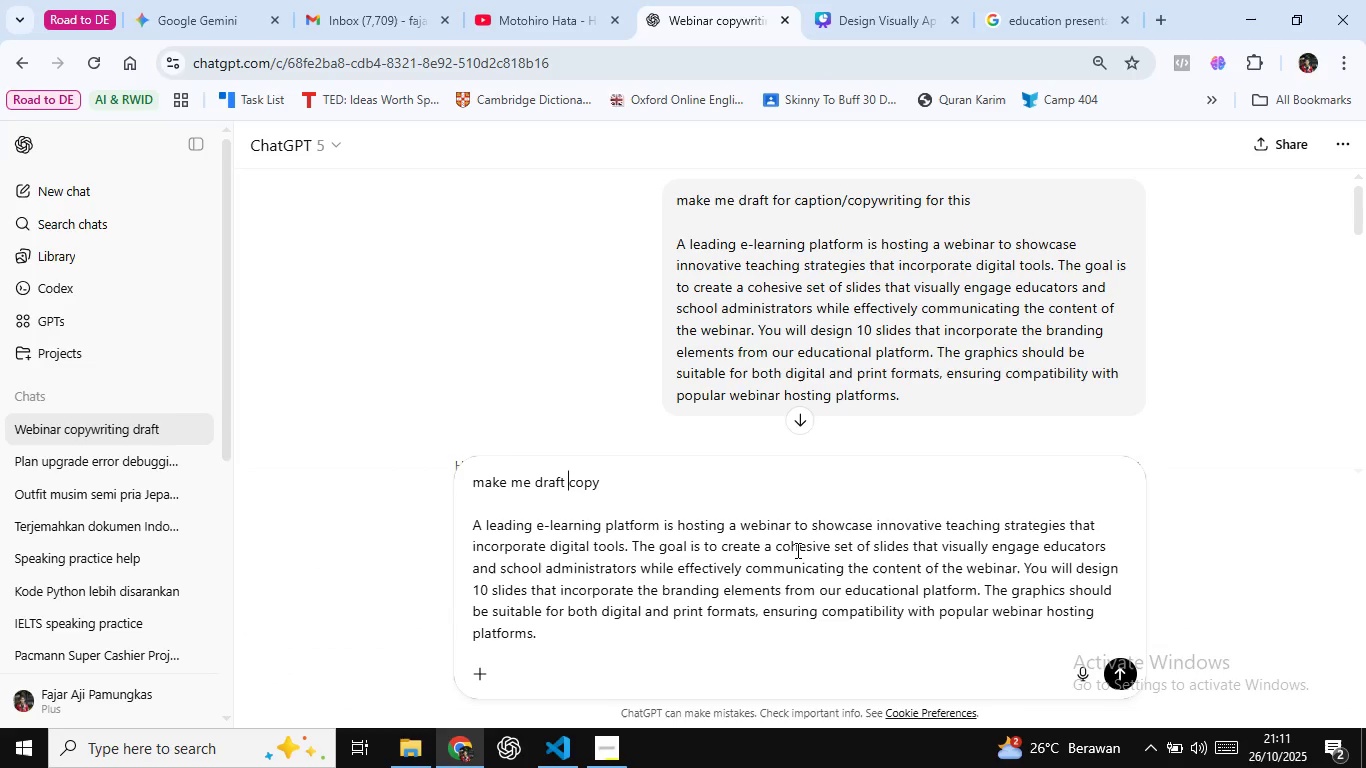 
key(Control+Shift+ArrowLeft)
 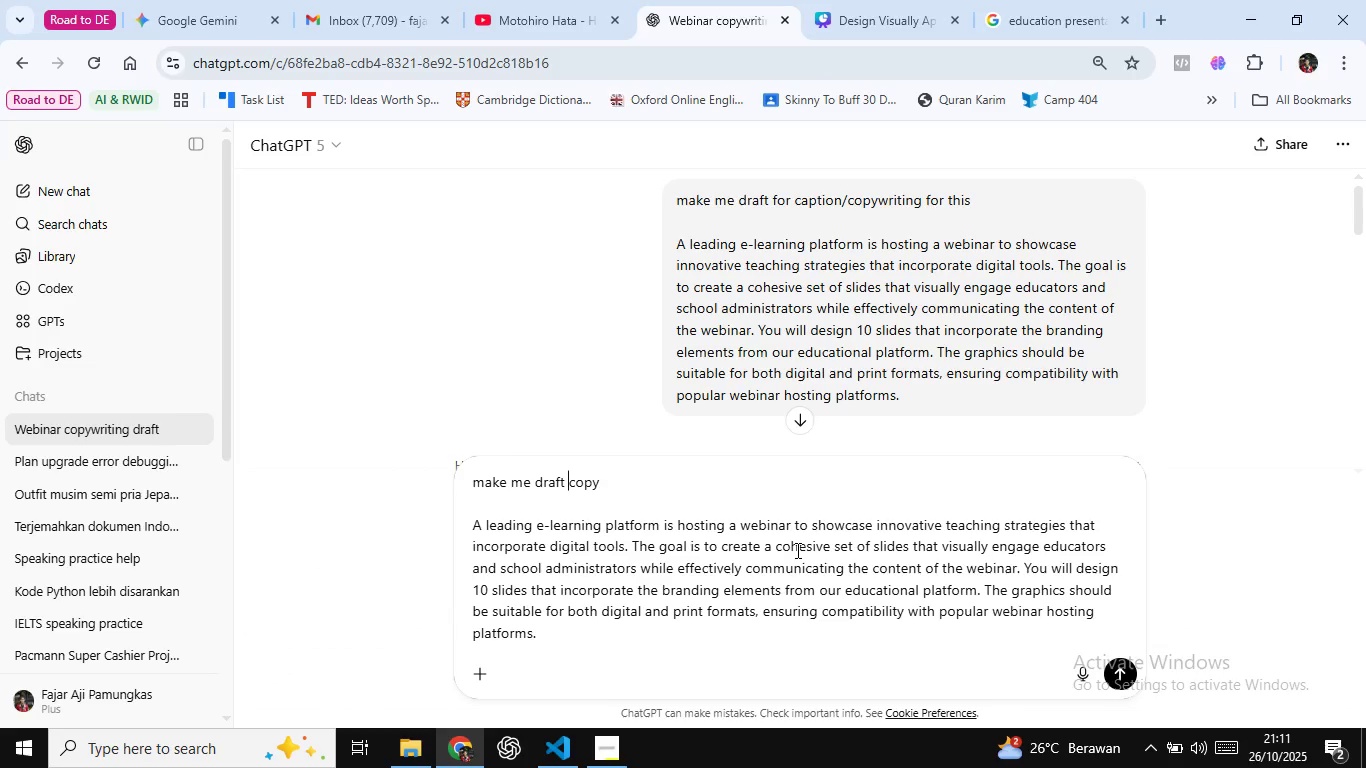 
key(Backspace)
 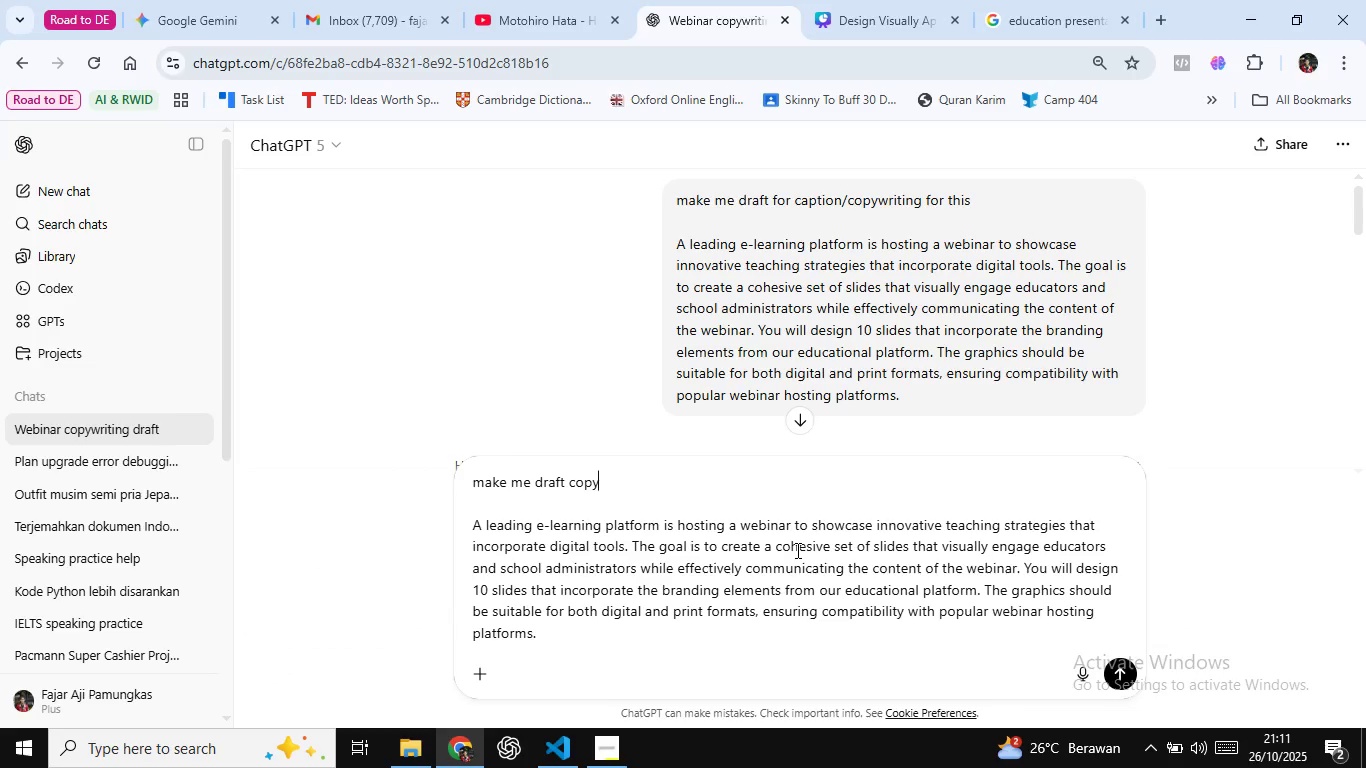 
key(Control+ArrowRight)
 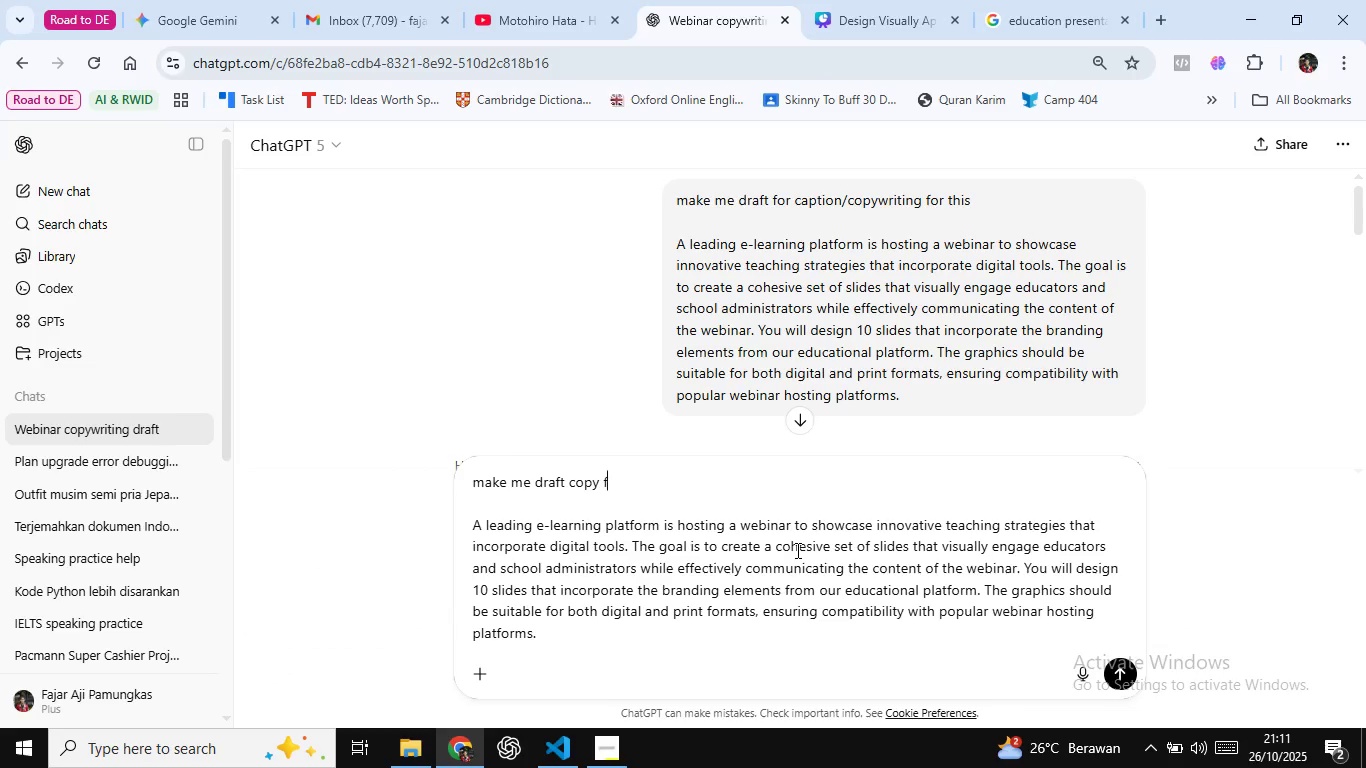 
type( for each slide for the)
key(Backspace)
type(is p)
key(Backspace)
type(template presentation)
 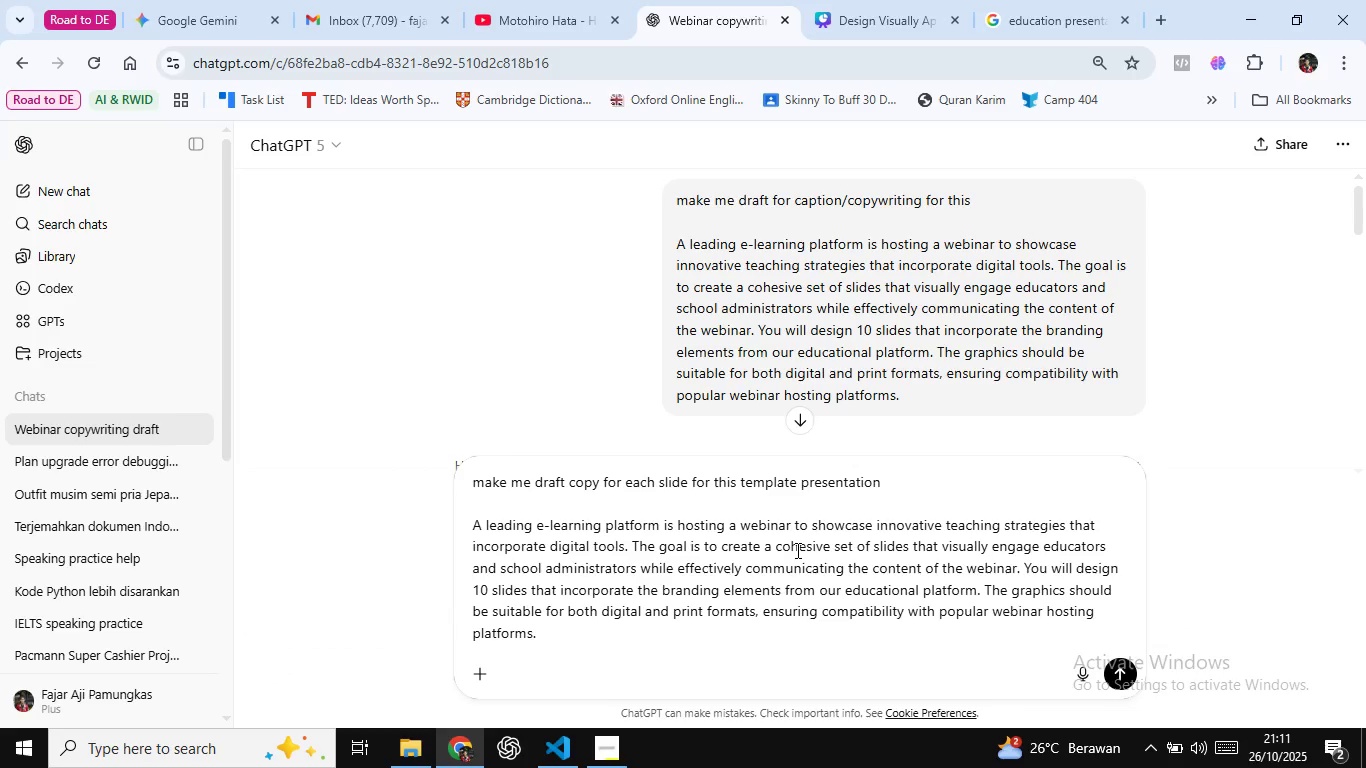 
key(Control+Shift+ArrowLeft)
 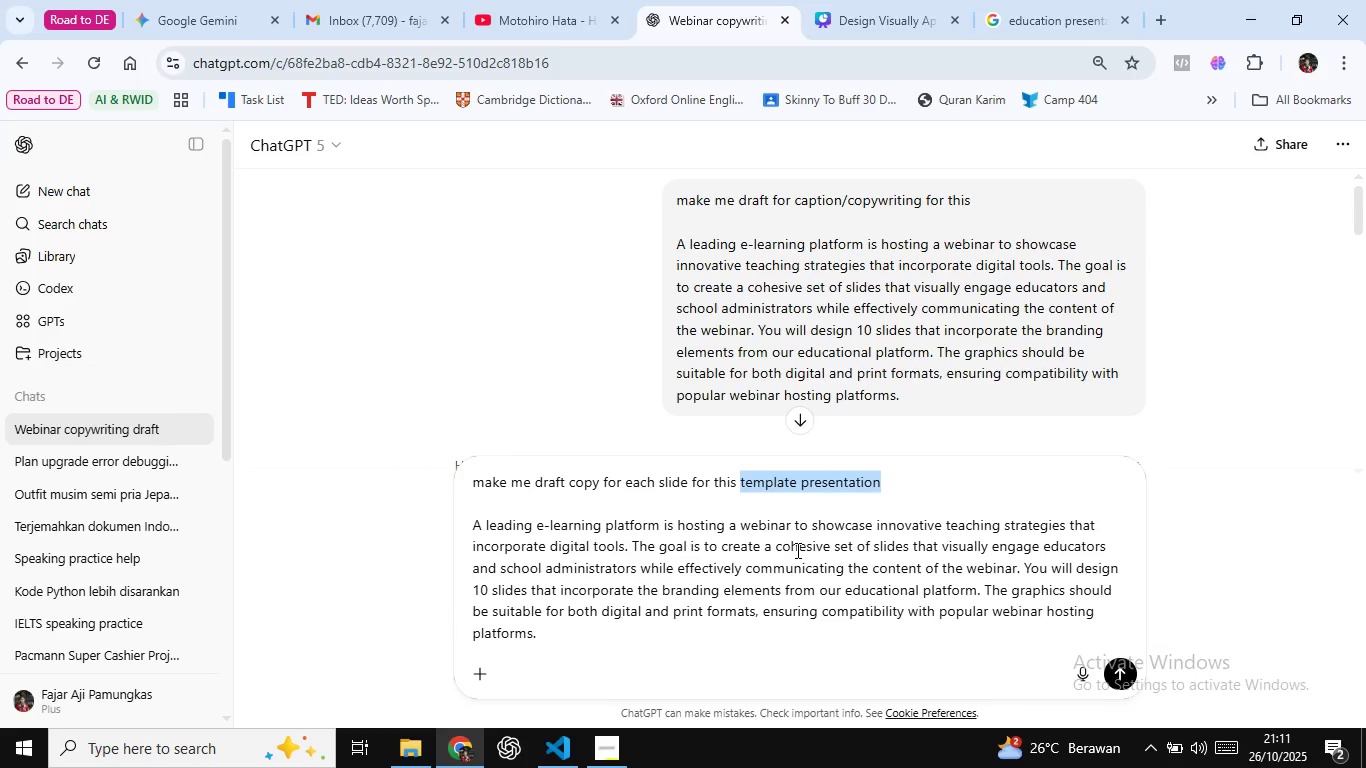 
key(Control+Shift+ArrowLeft)
 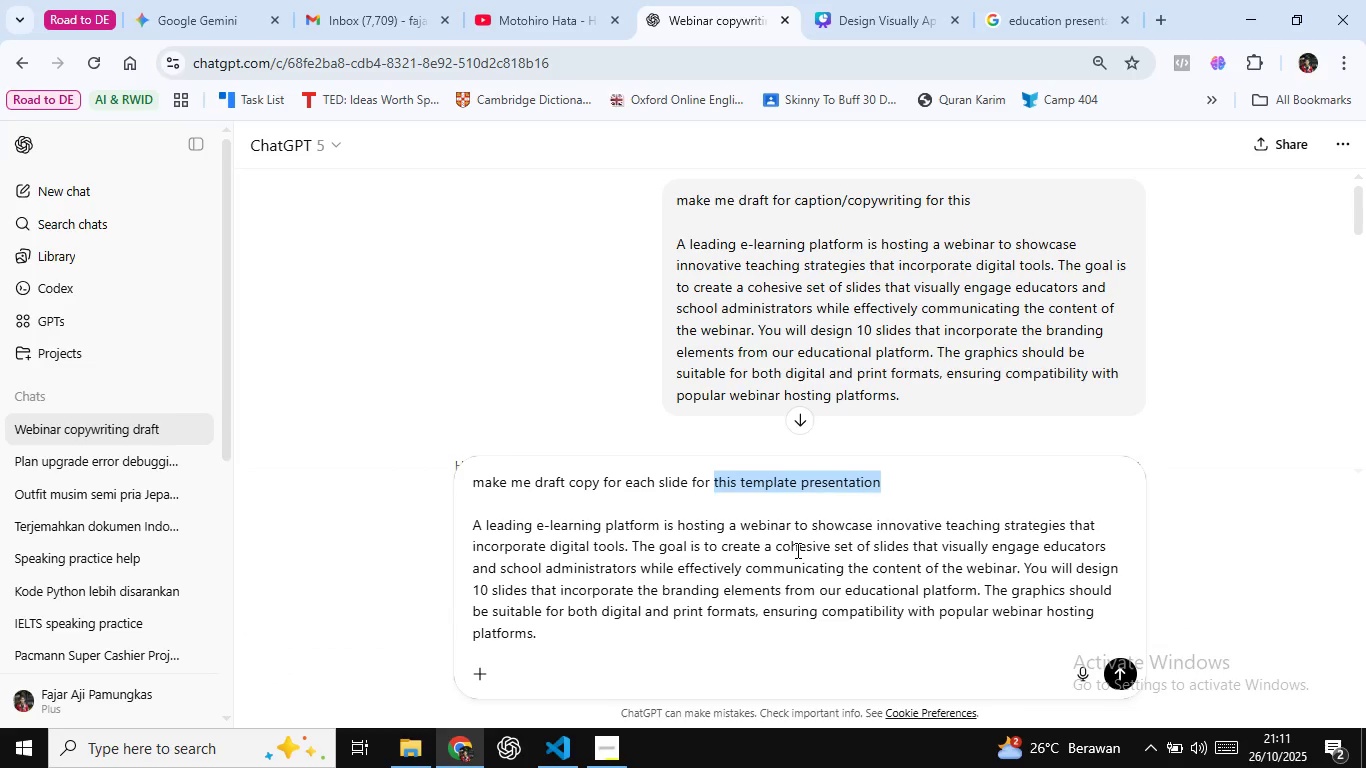 
key(Control+Shift+ArrowLeft)
 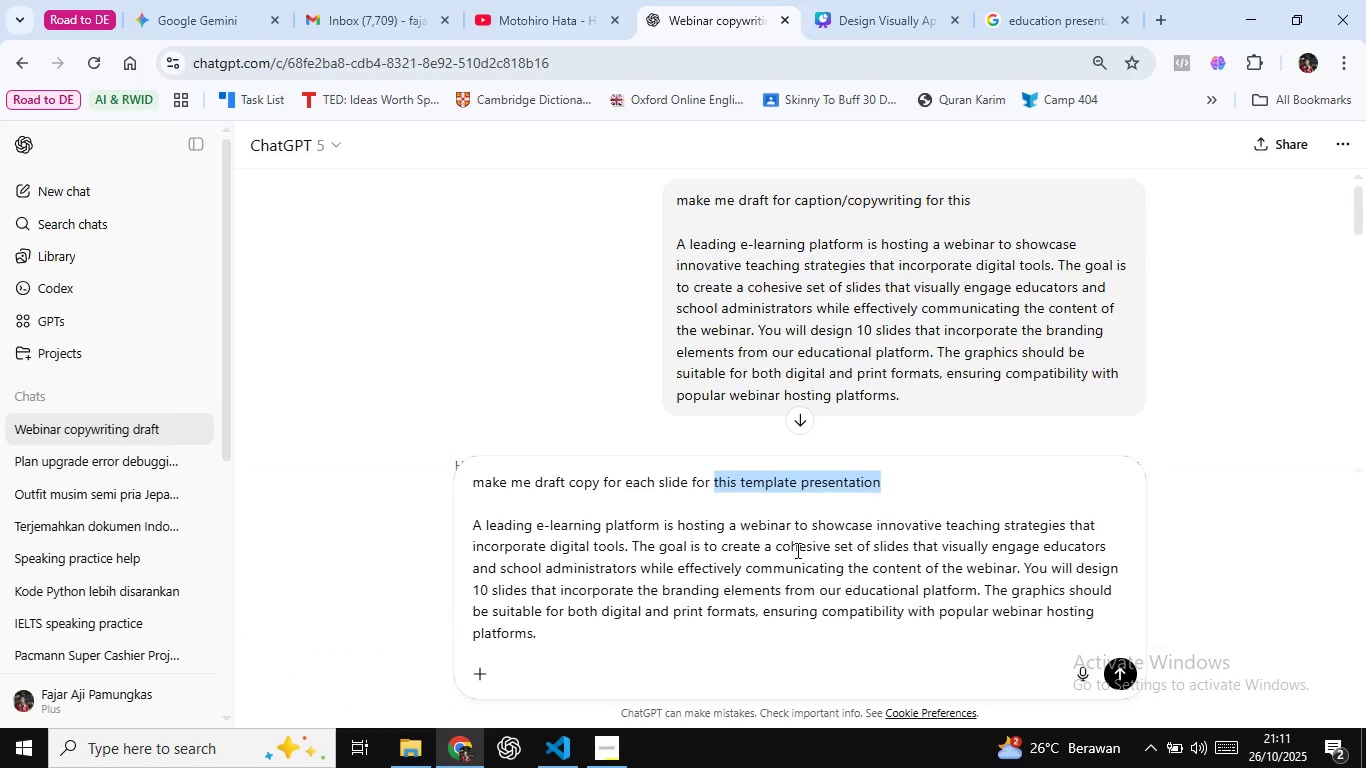 
key(Enter)
 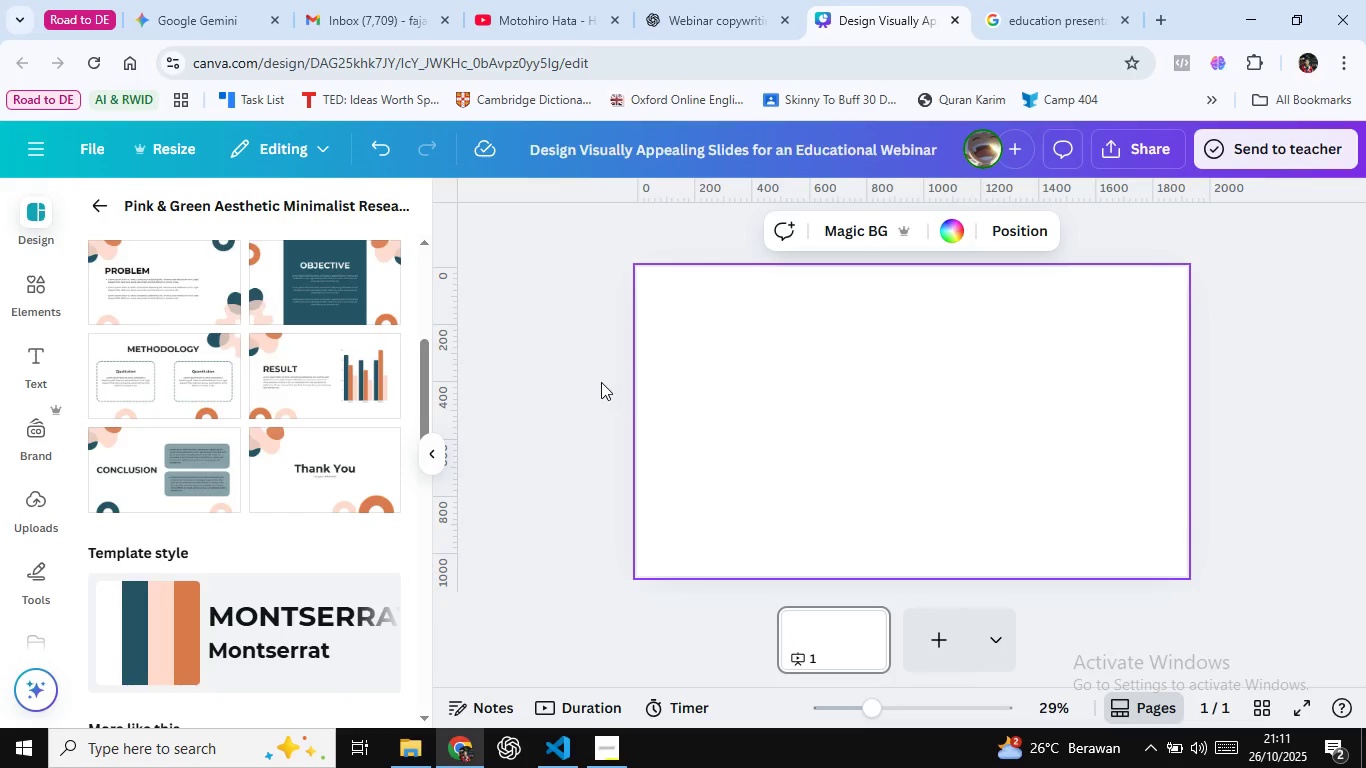 
scroll: coordinate [298, 389], scroll_direction: up, amount: 13.0
 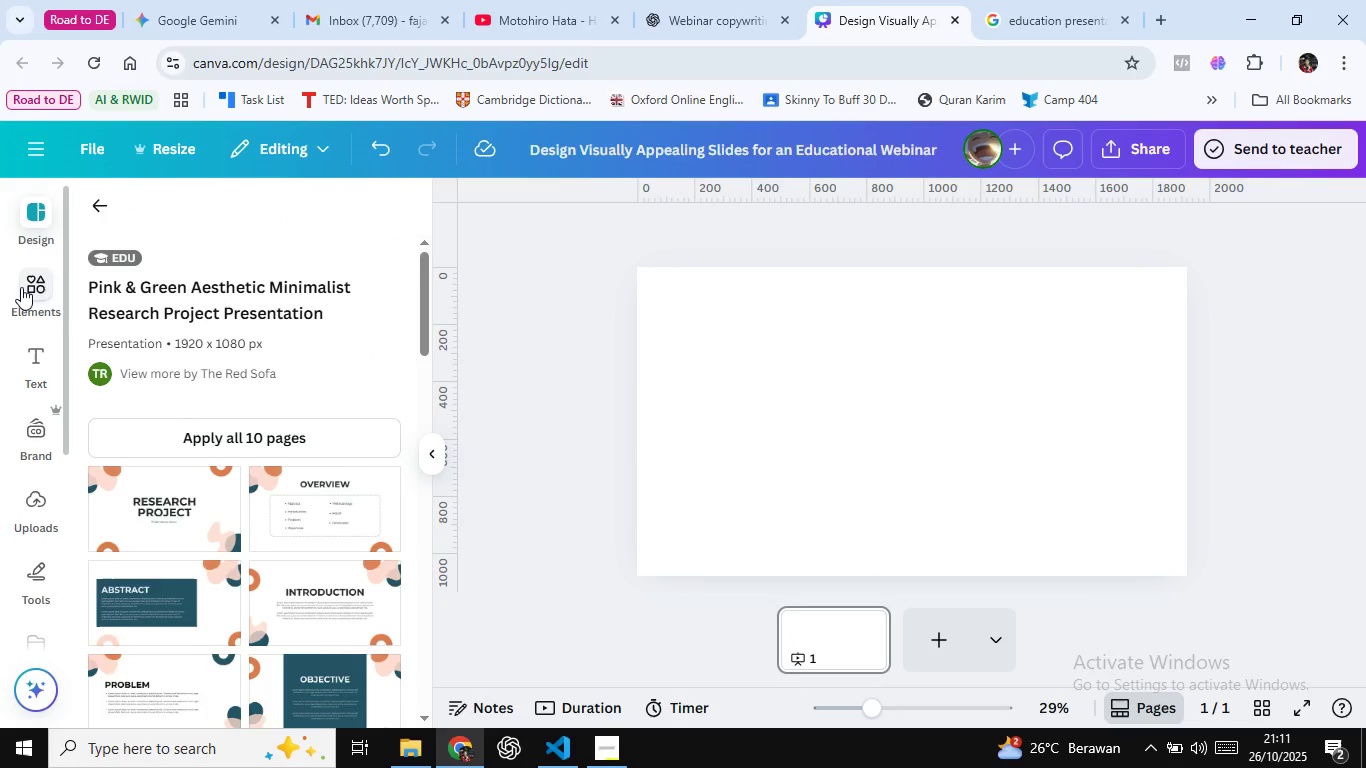 
left_click([21, 287])
 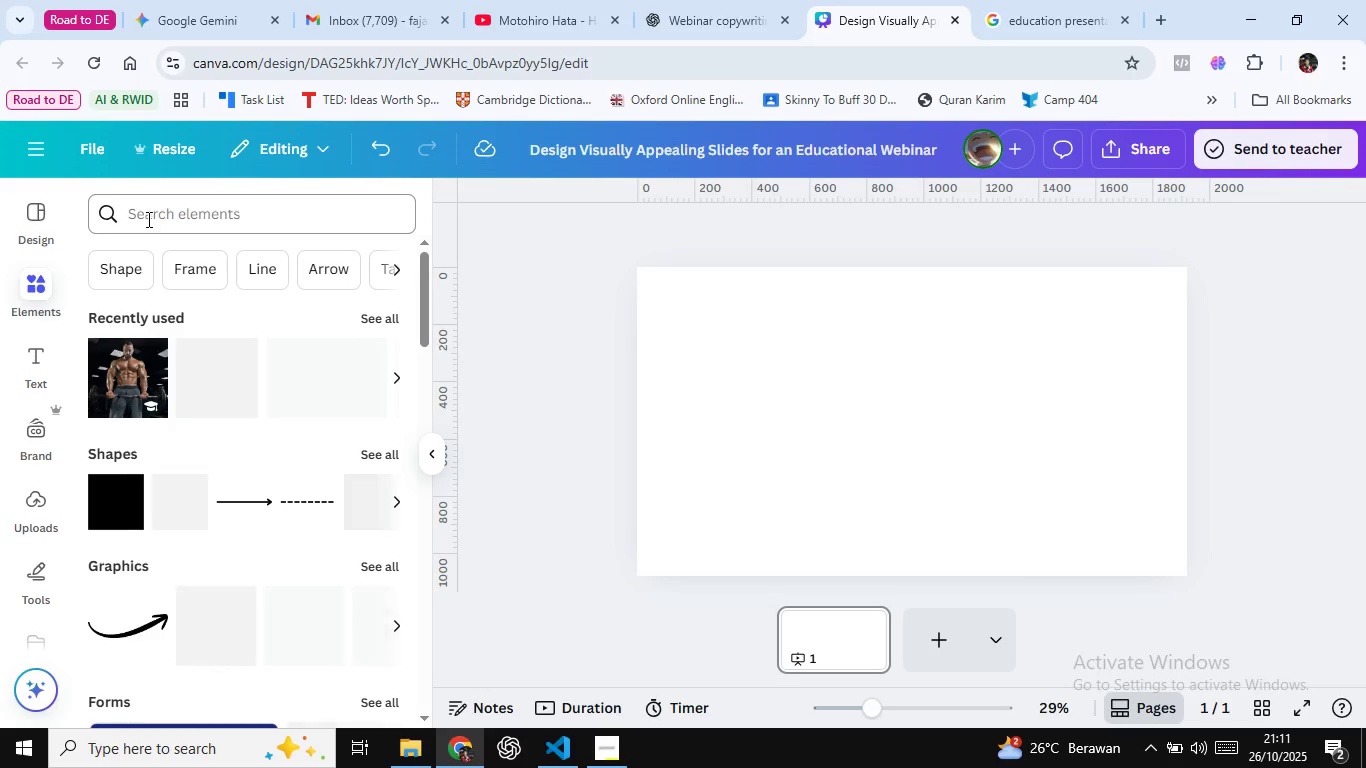 
left_click([147, 219])
 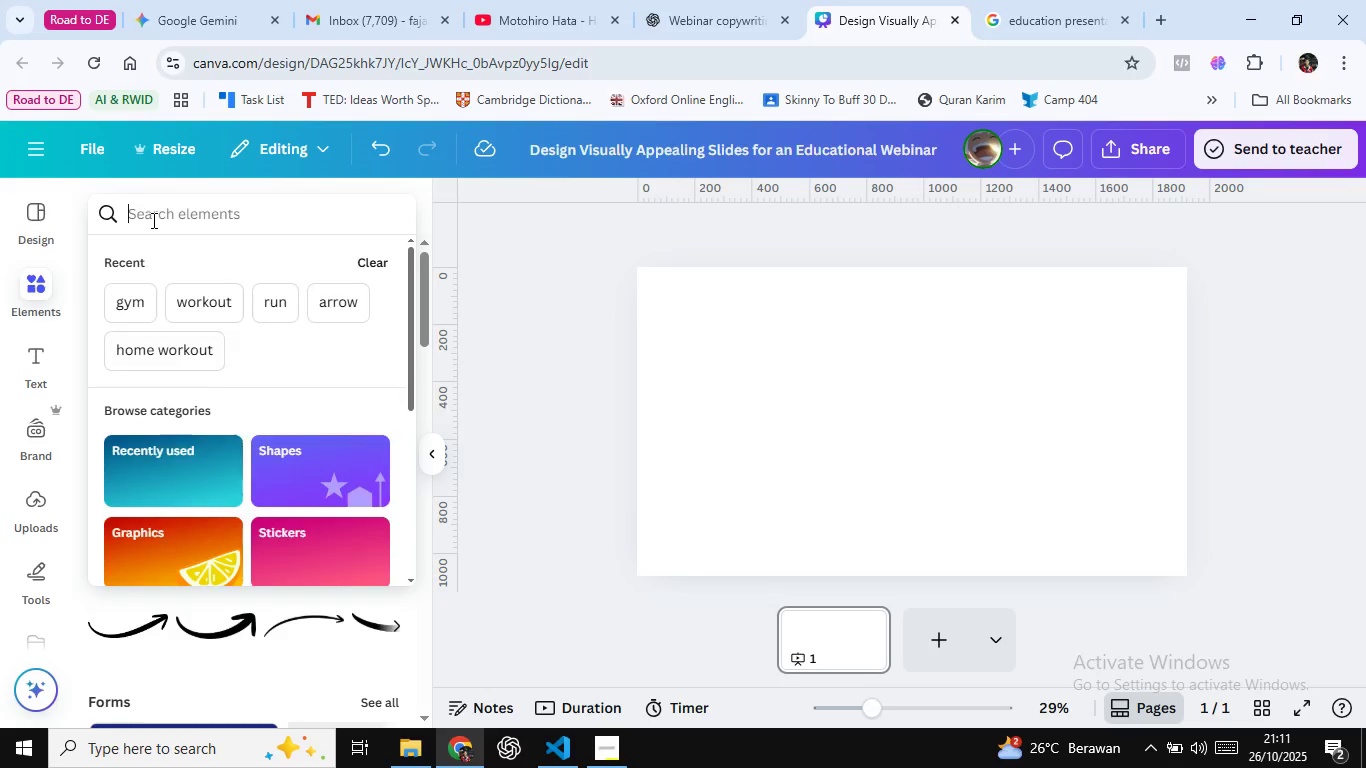 
type(education)
 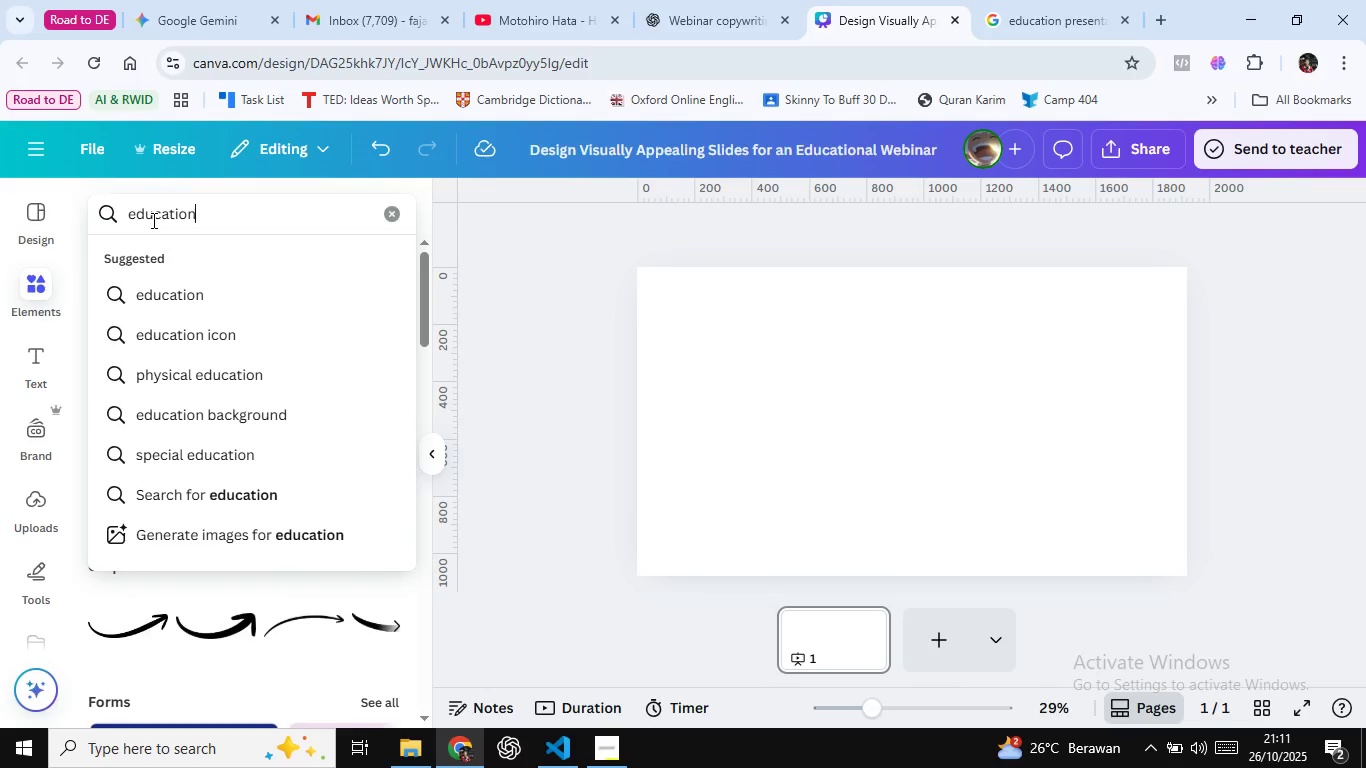 
key(Enter)
 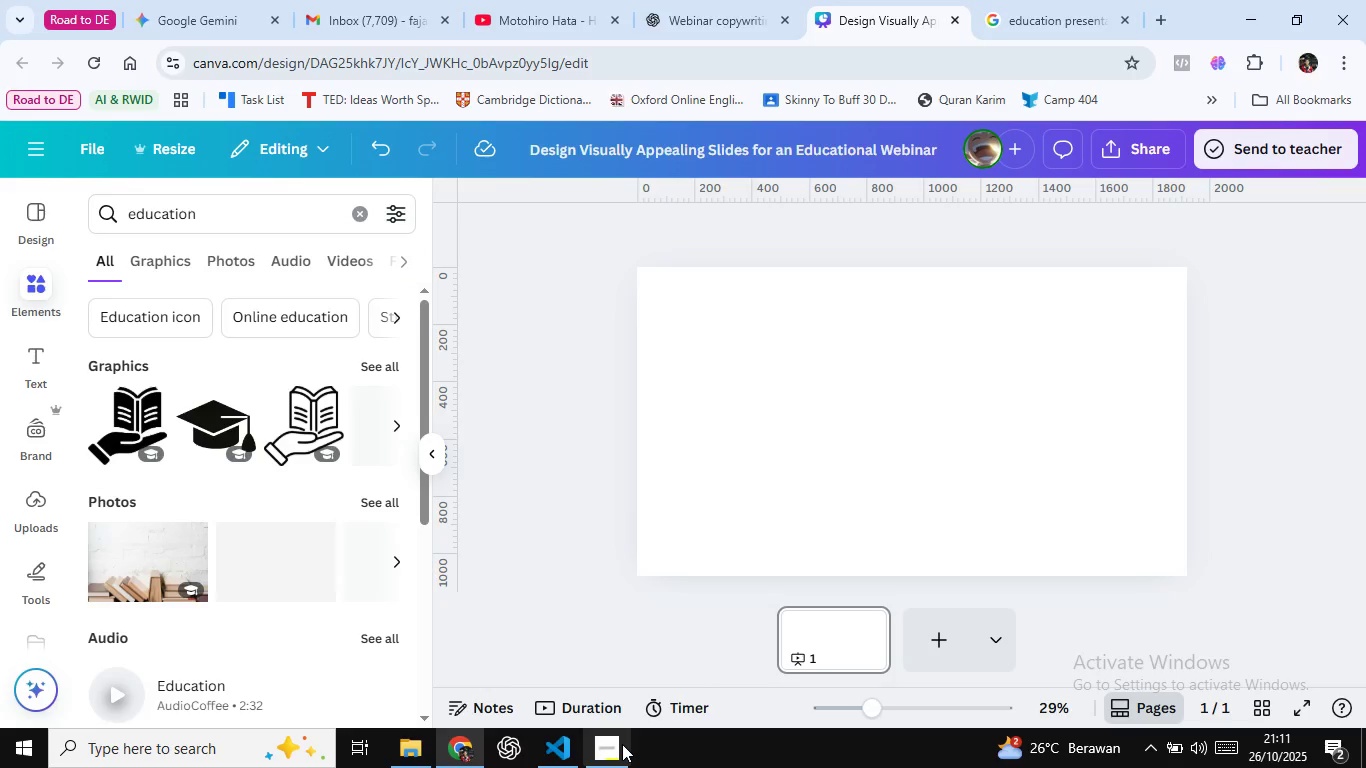 
left_click([618, 748])